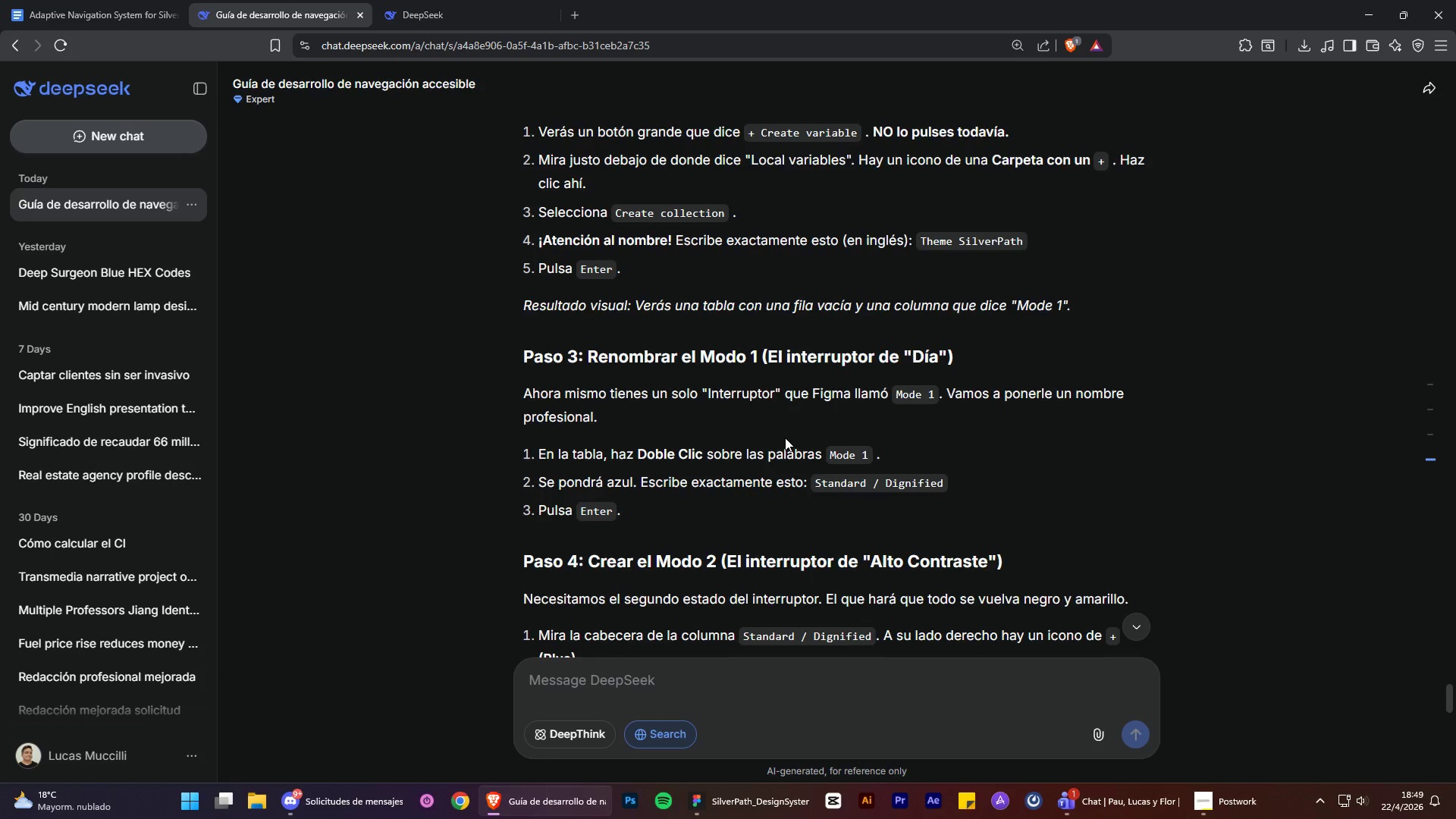 
wait(16.82)
 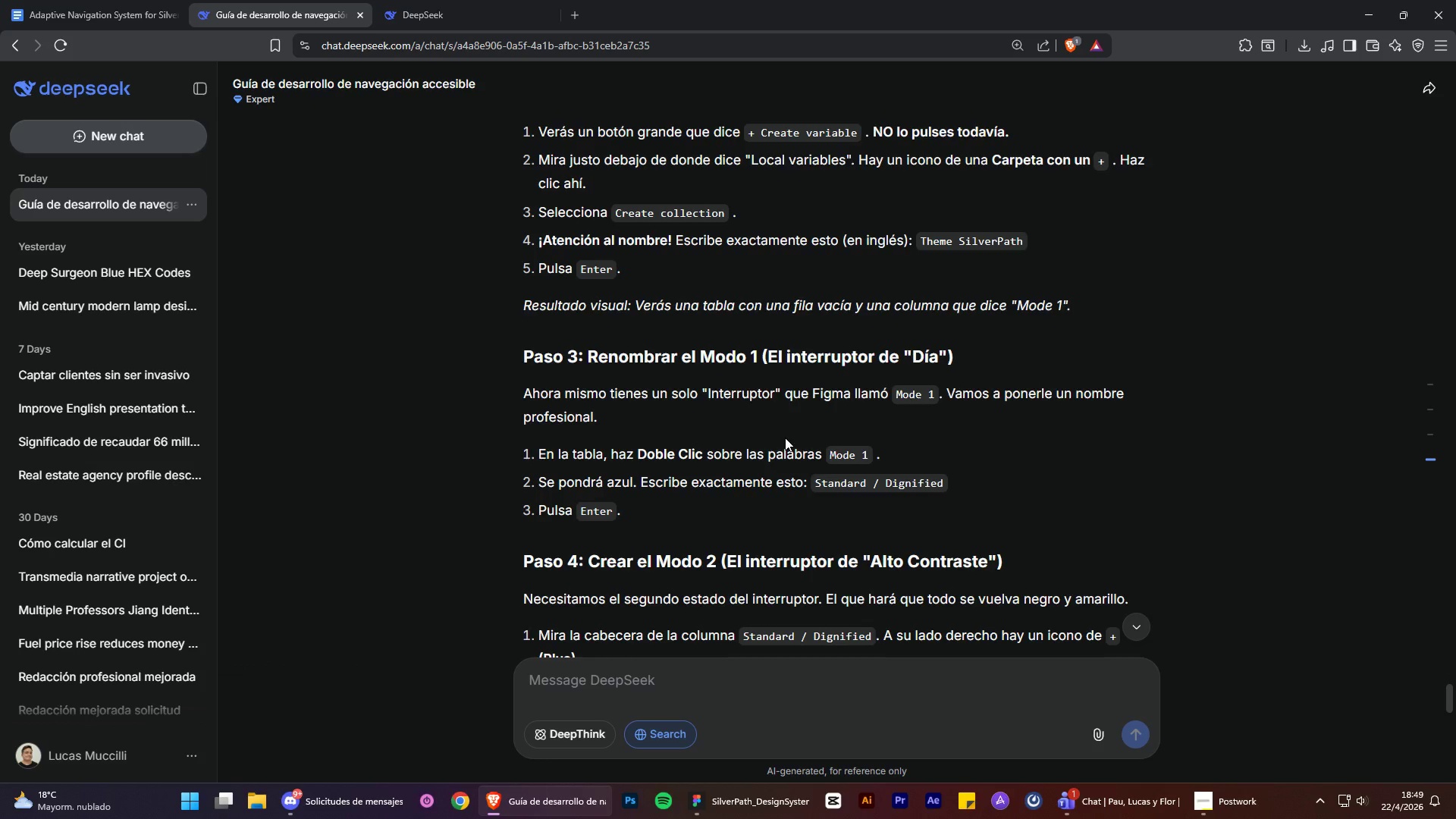 
scroll: coordinate [799, 418], scroll_direction: up, amount: 3.0
 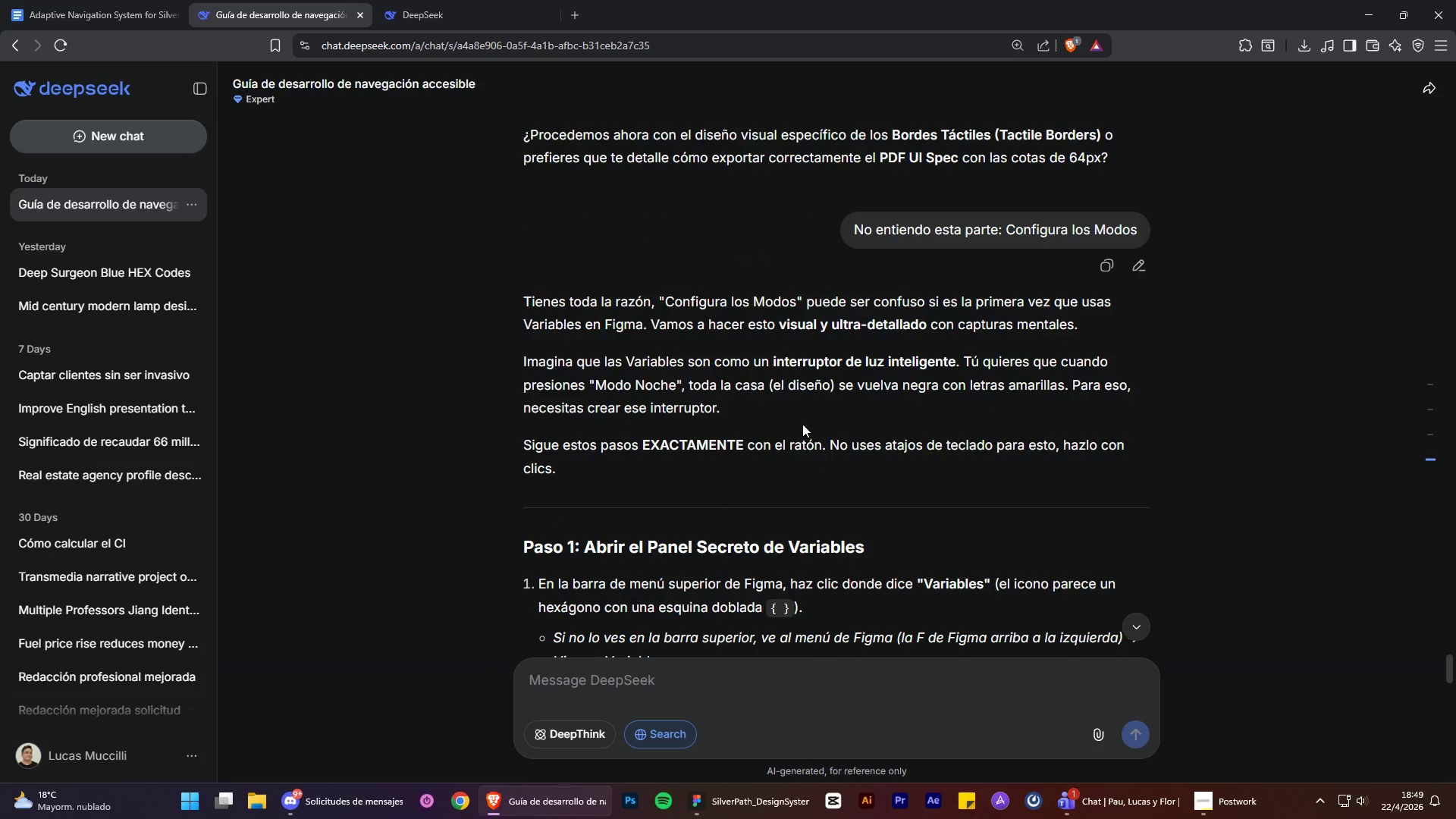 
scroll: coordinate [803, 440], scroll_direction: down, amount: 8.0
 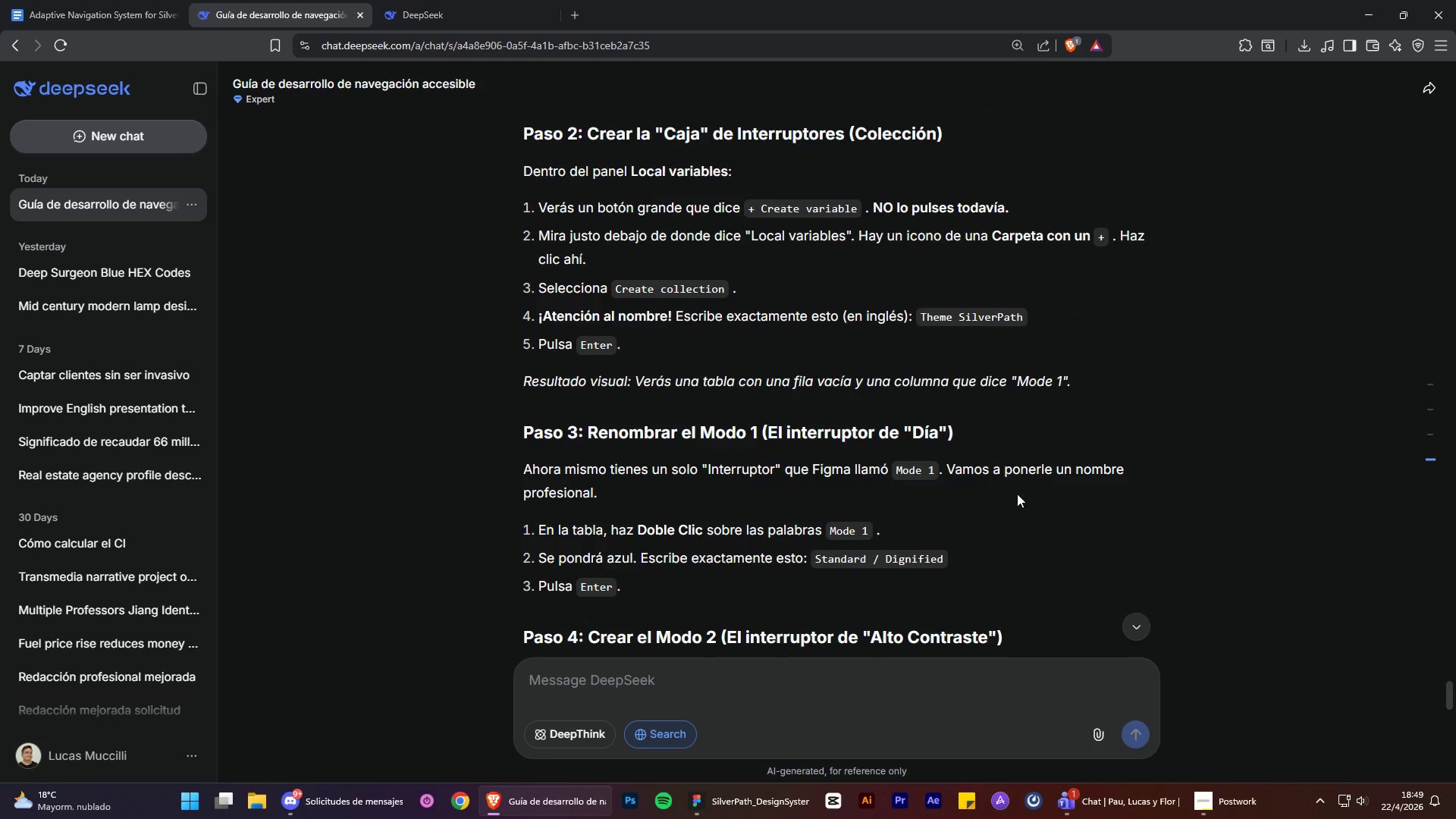 
wait(5.04)
 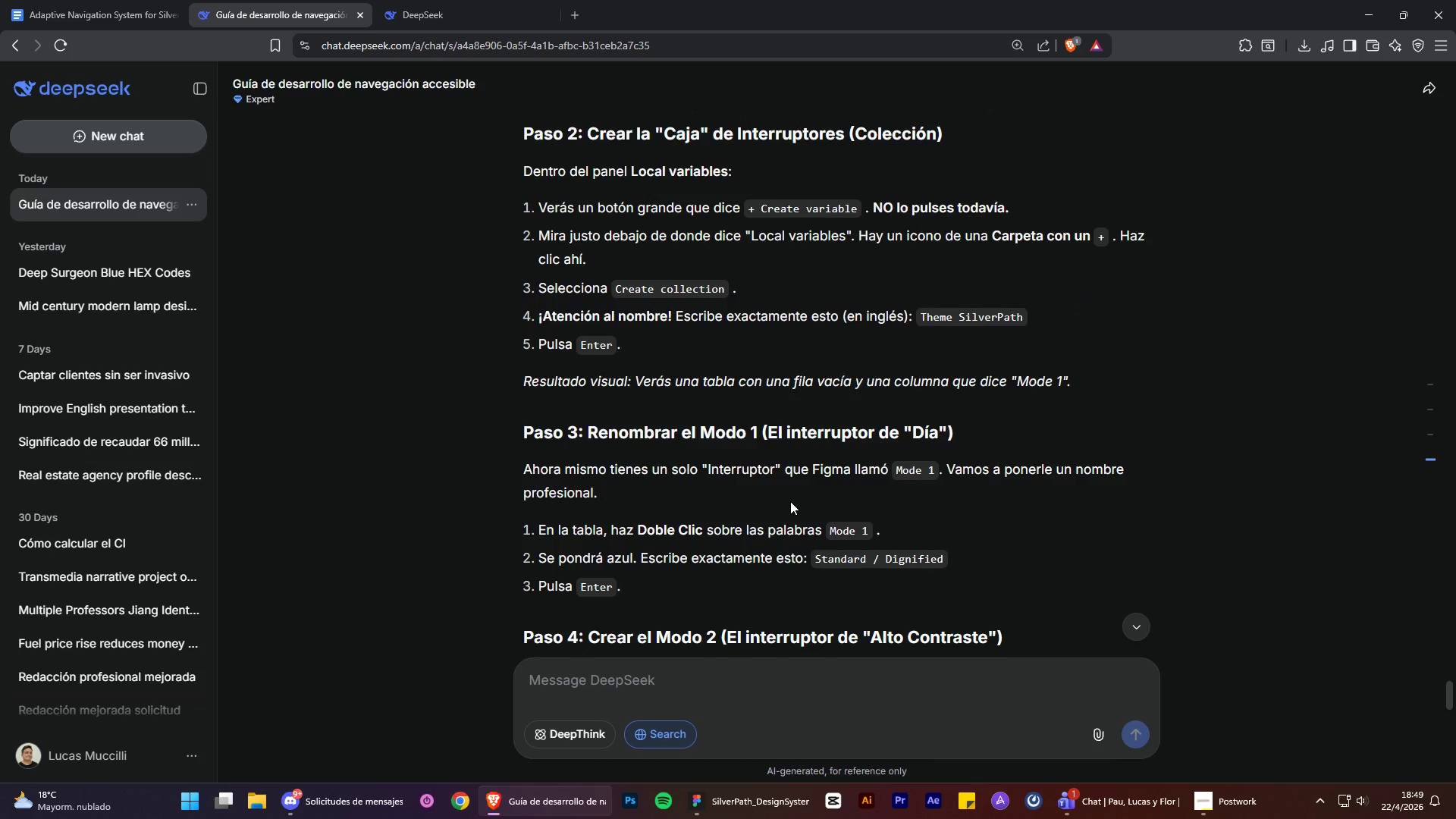 
scroll: coordinate [1006, 538], scroll_direction: down, amount: 1.0
 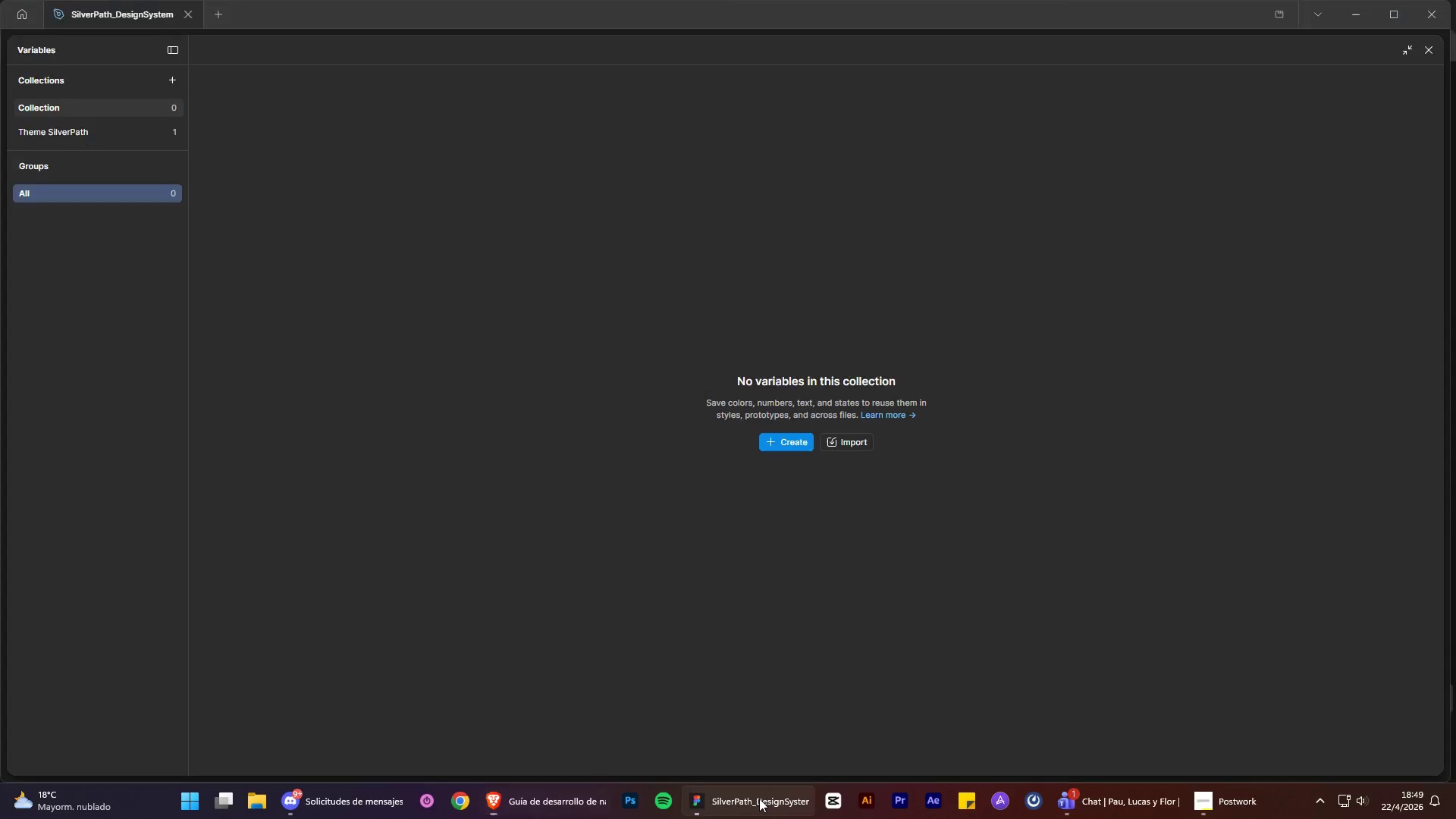 
wait(5.05)
 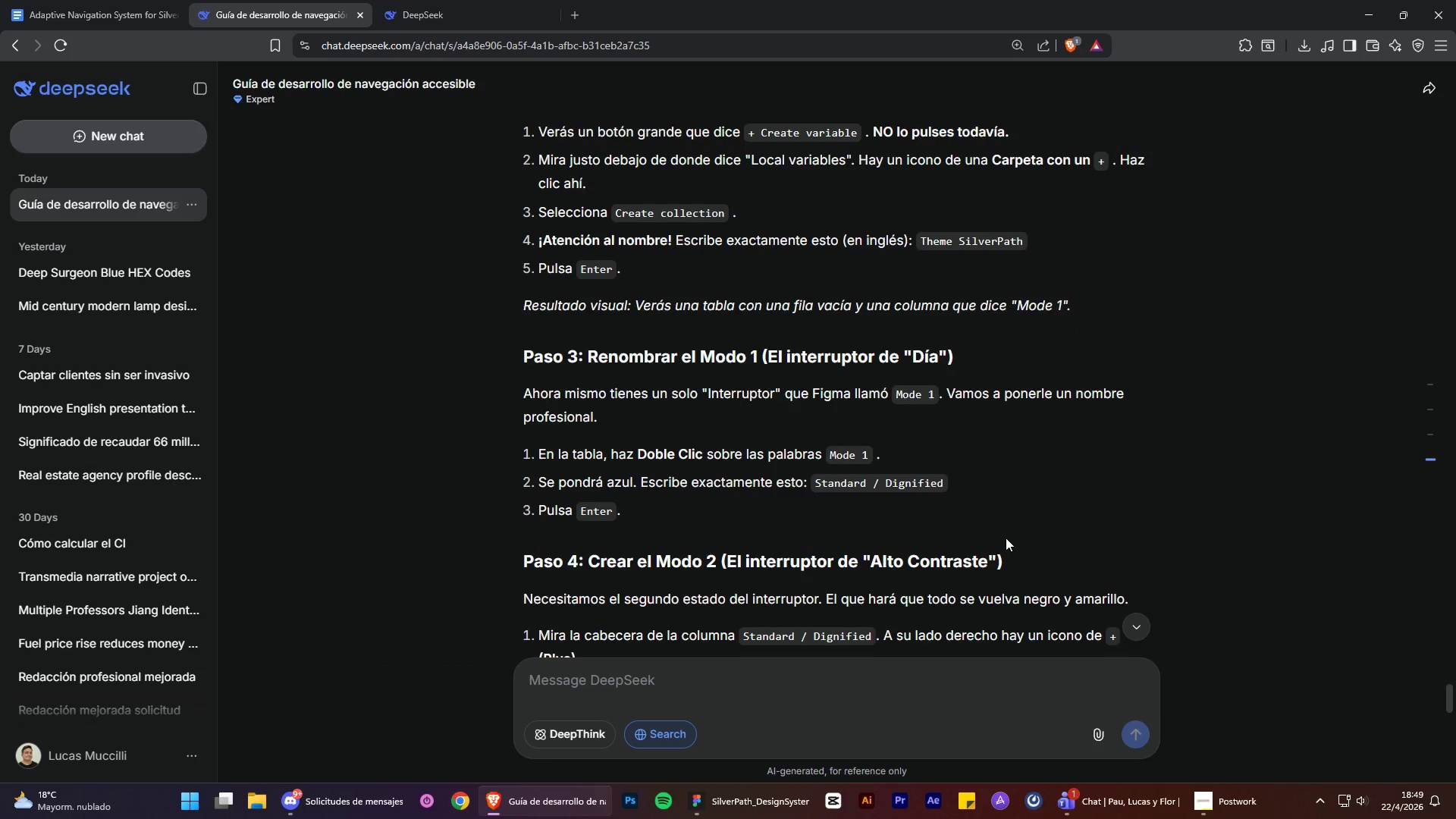 
left_click([80, 131])
 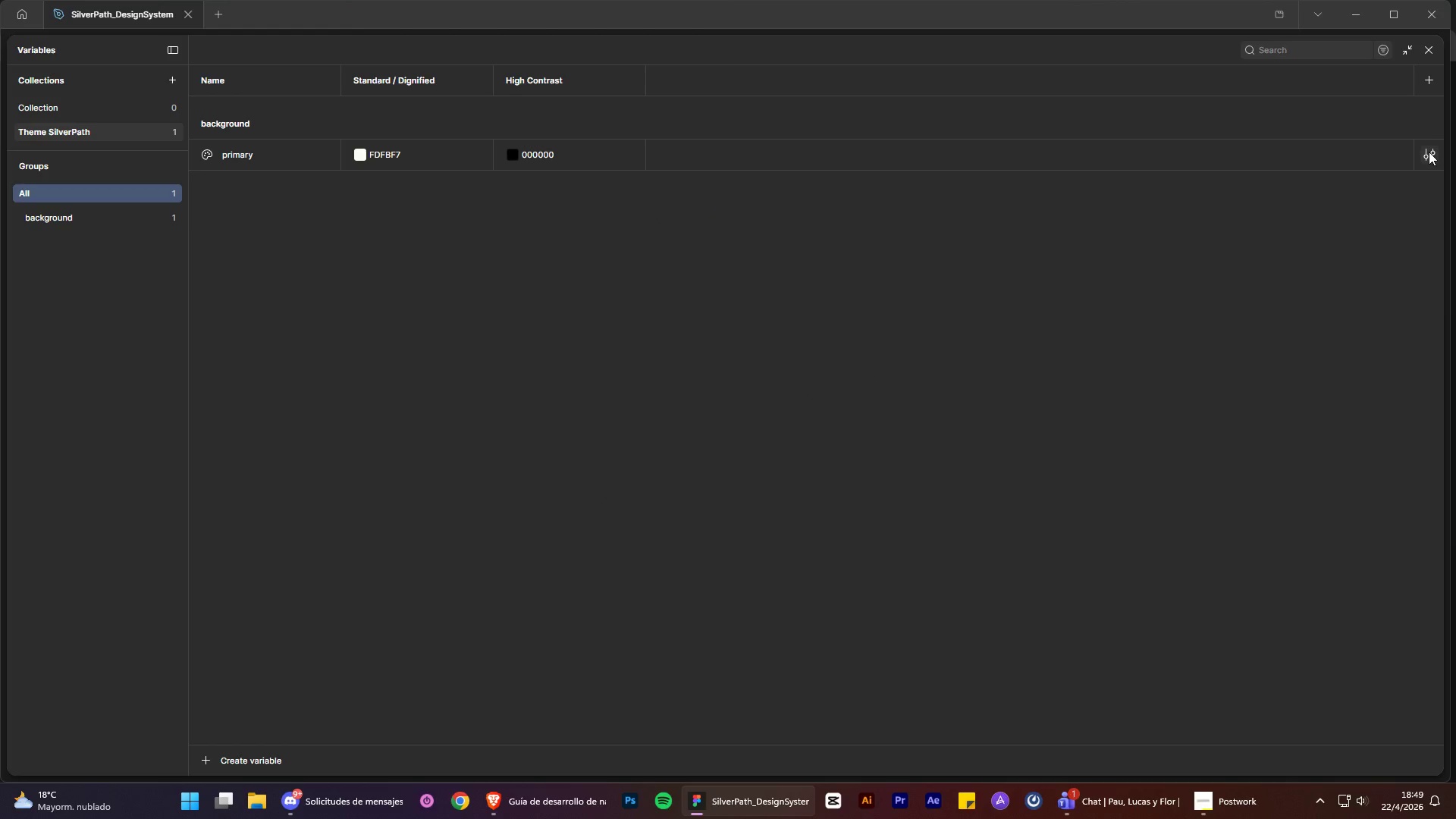 
left_click([1432, 74])
 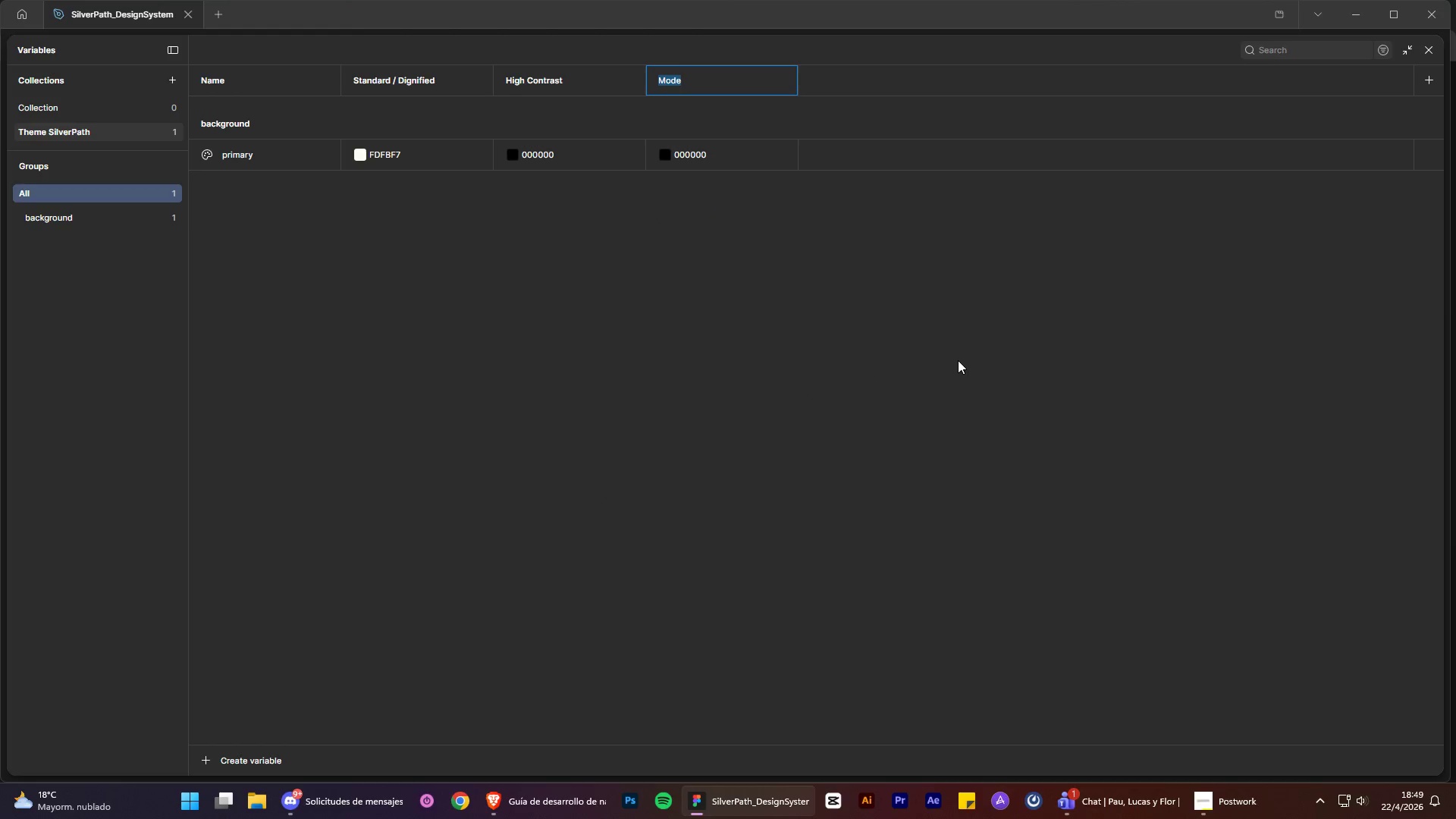 
left_click([952, 372])
 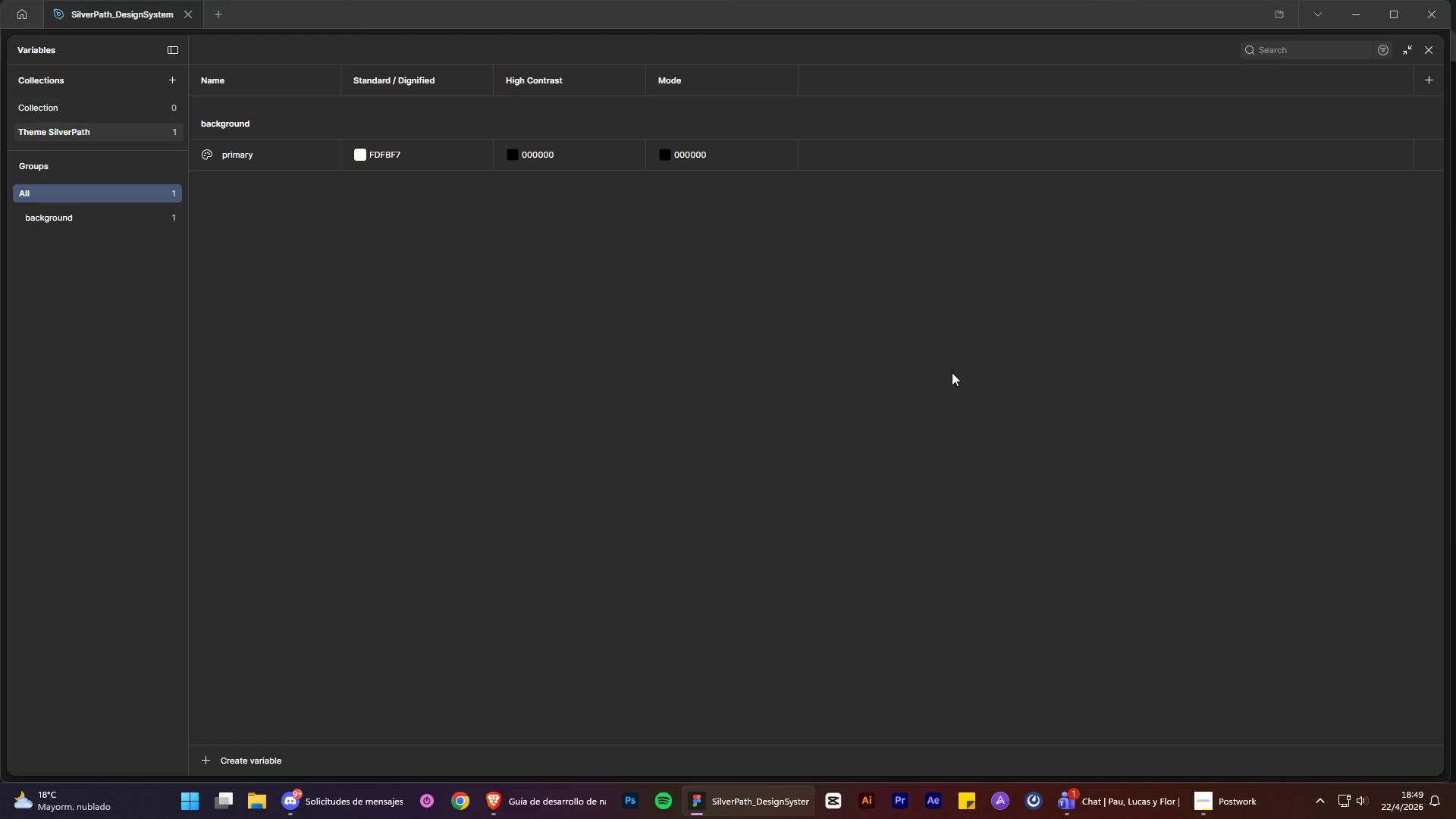 
key(Control+Z)
 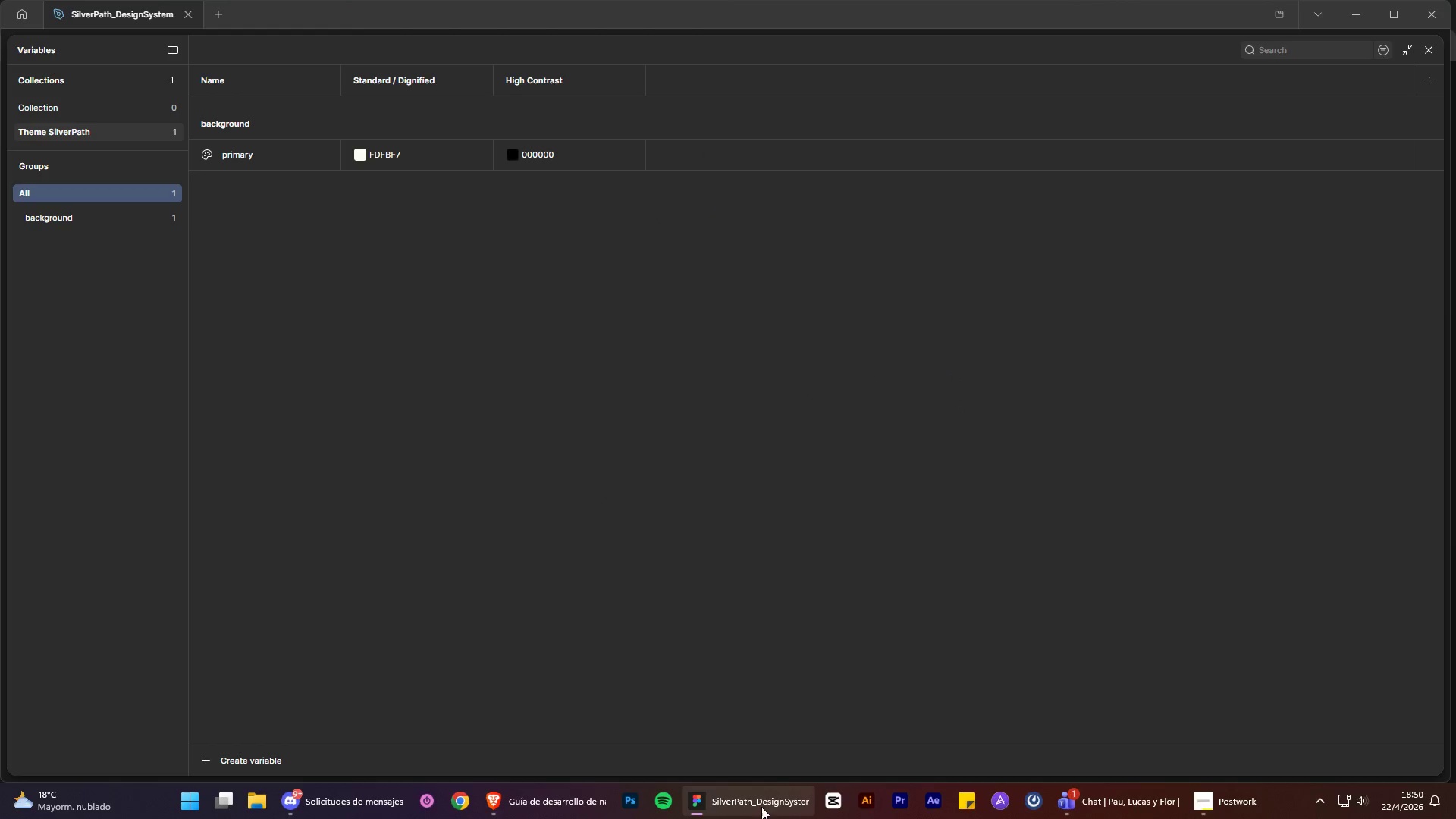 
mouse_move([563, 801])
 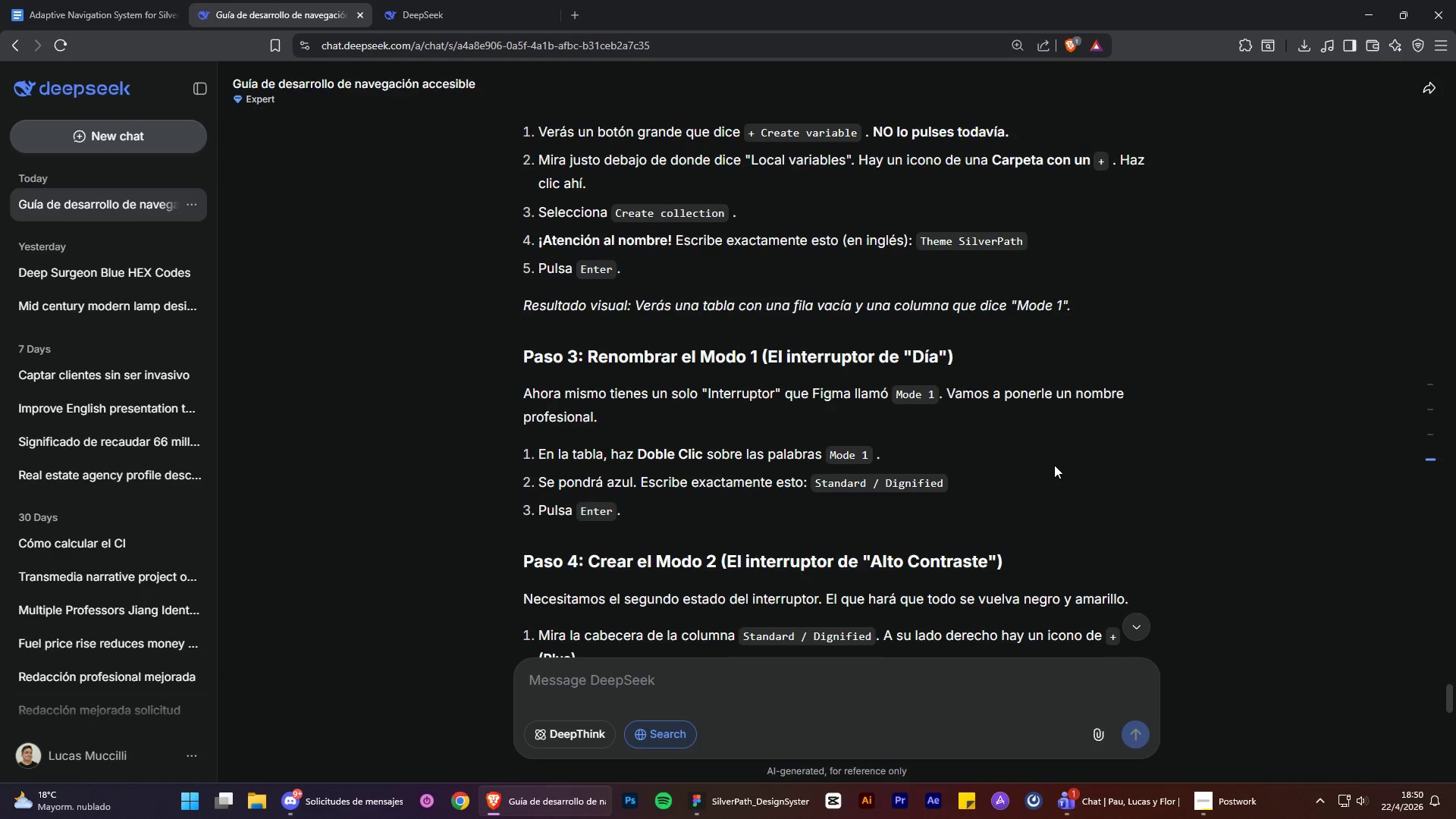 
wait(5.29)
 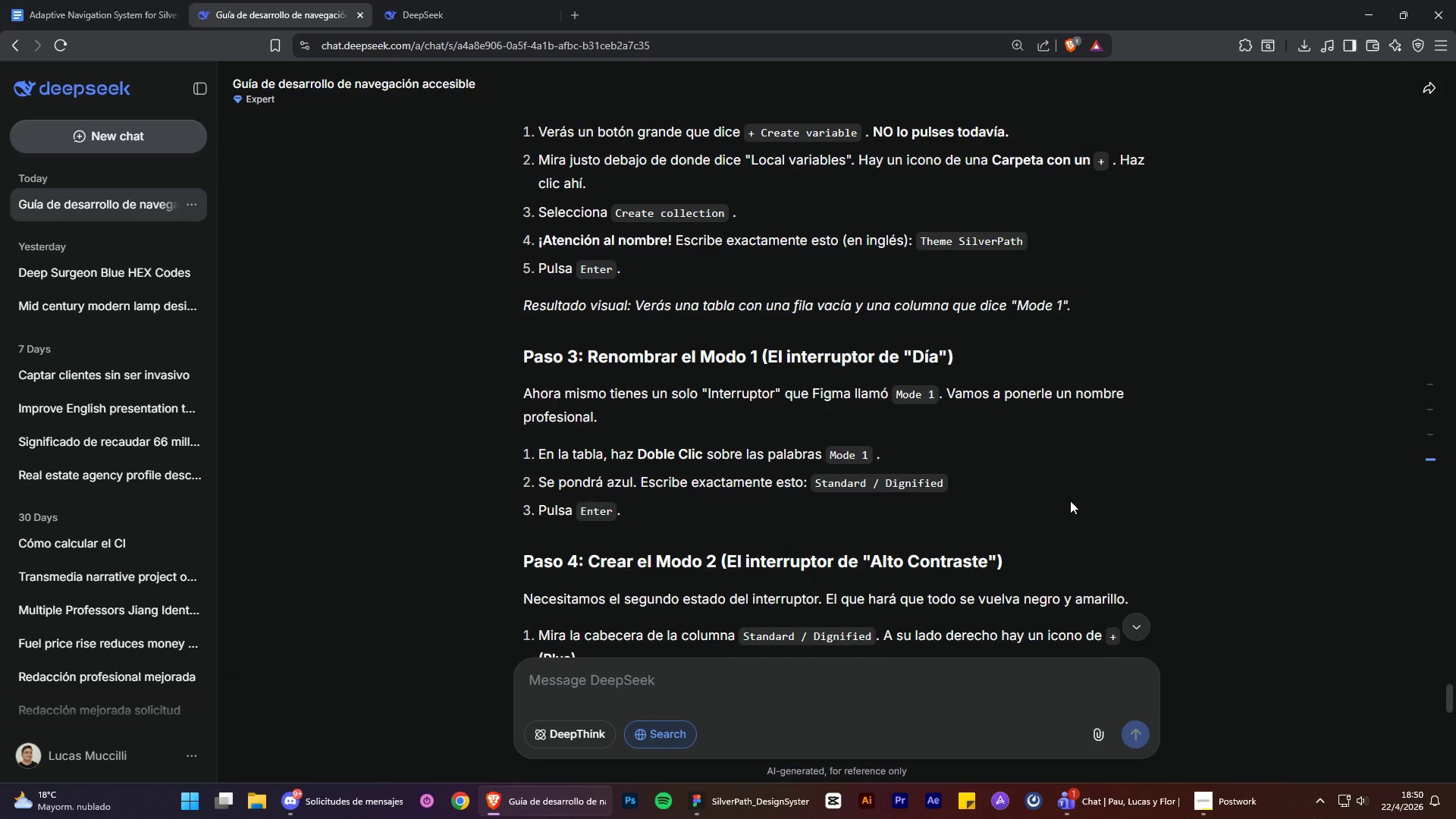 
scroll: coordinate [1066, 480], scroll_direction: down, amount: 3.0
 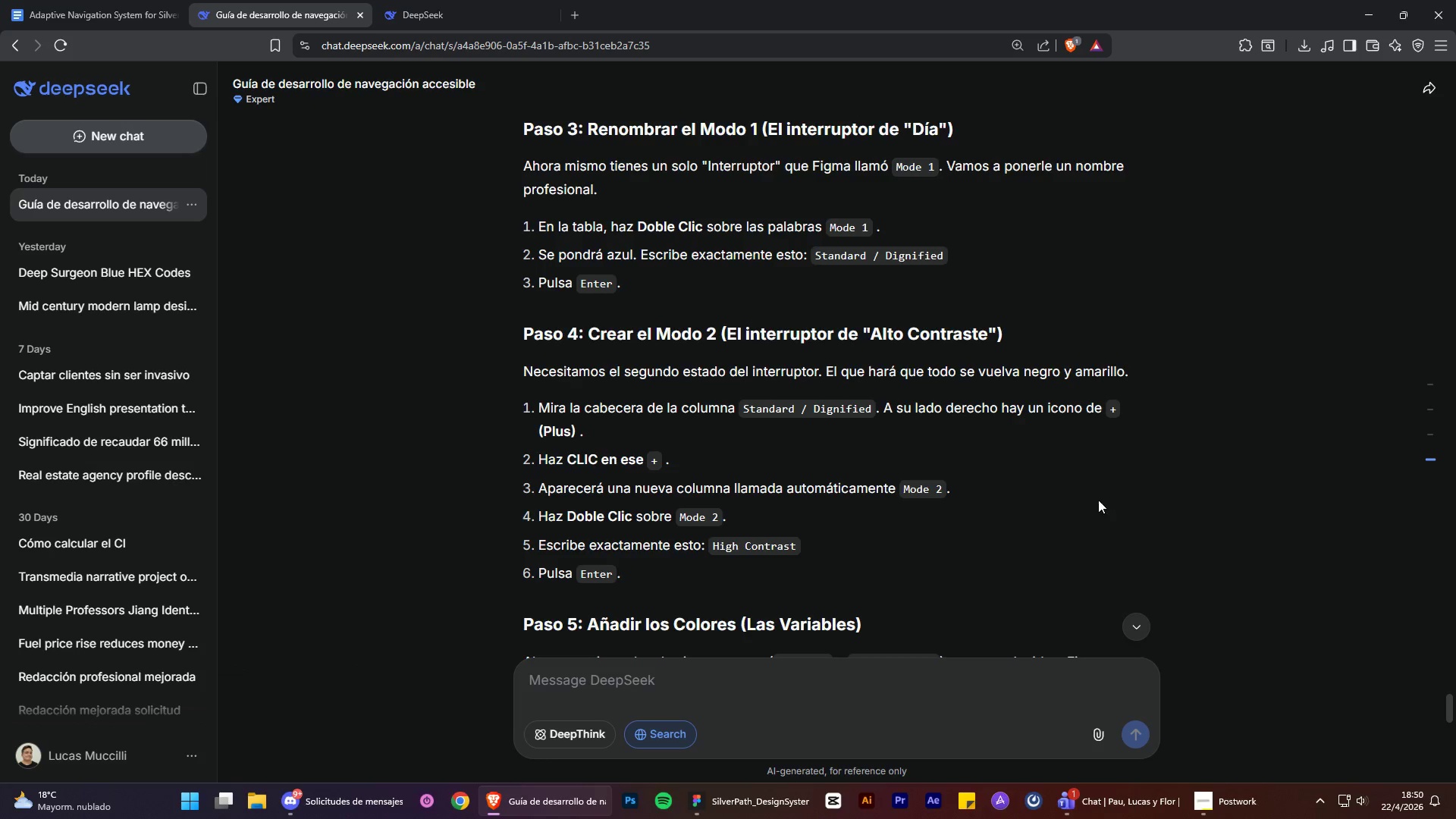 
wait(10.59)
 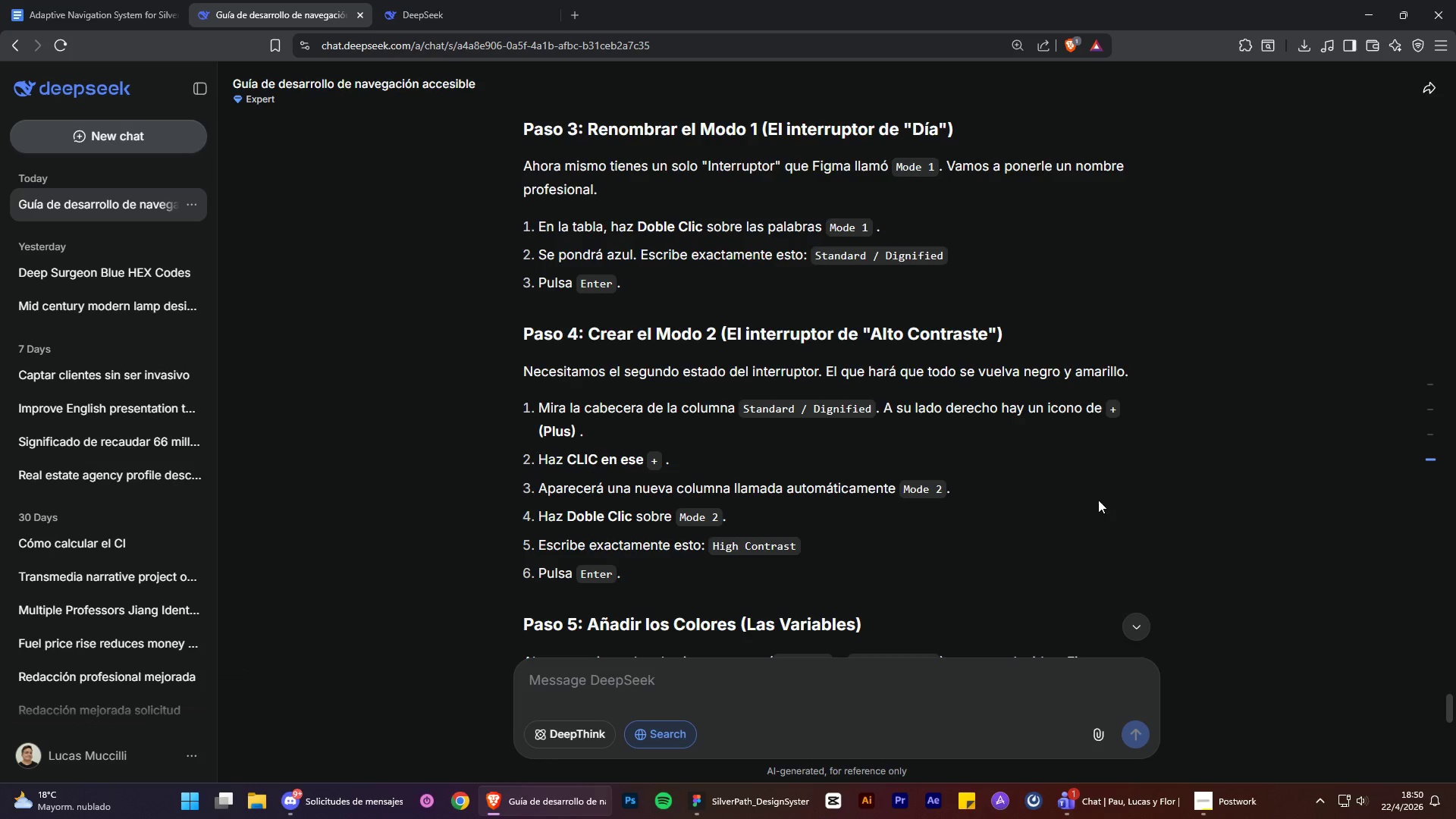 
scroll: coordinate [1081, 491], scroll_direction: down, amount: 5.0
 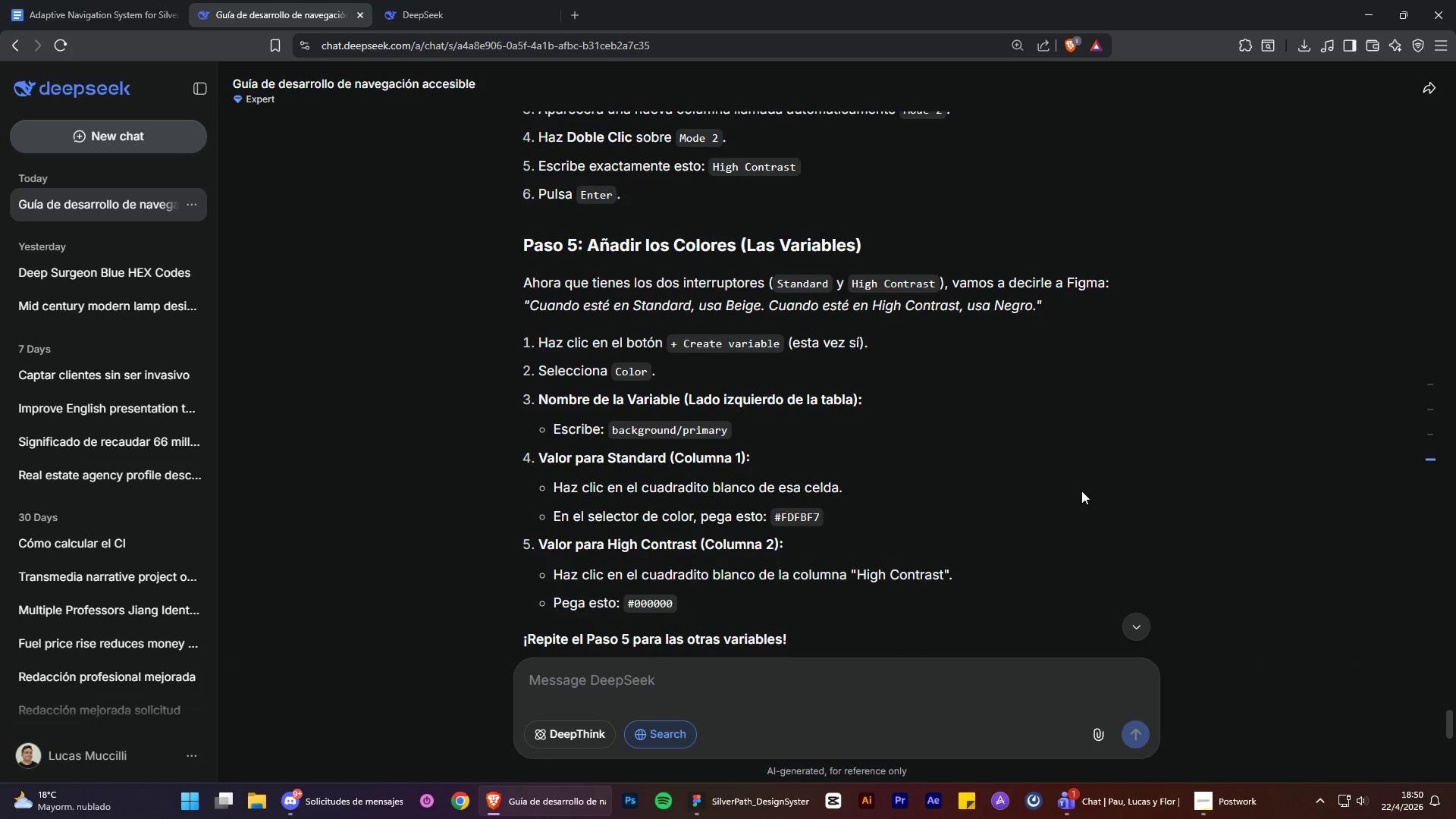 
wait(8.57)
 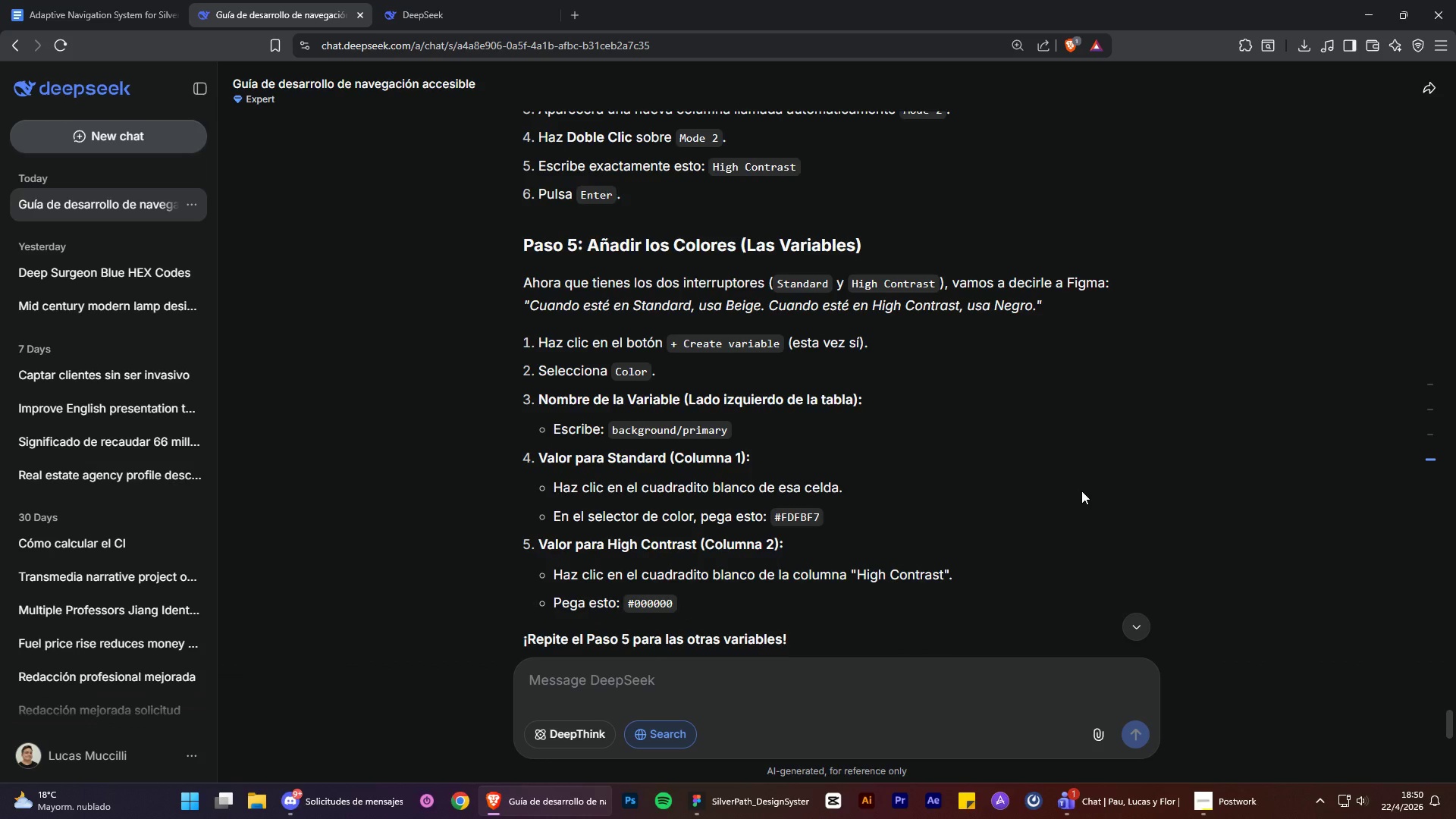 
left_click([1363, 20])
 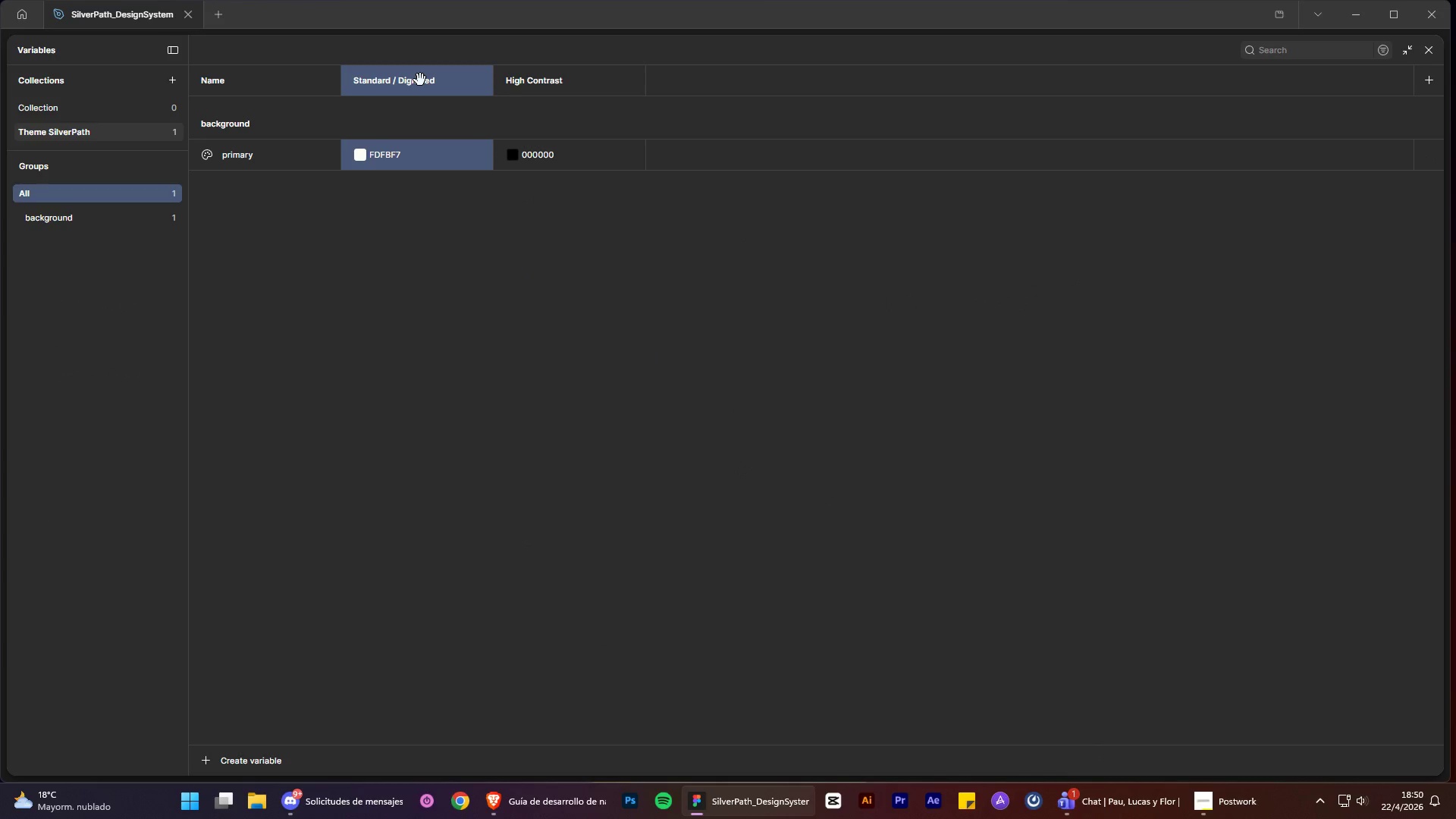 
double_click([420, 80])
 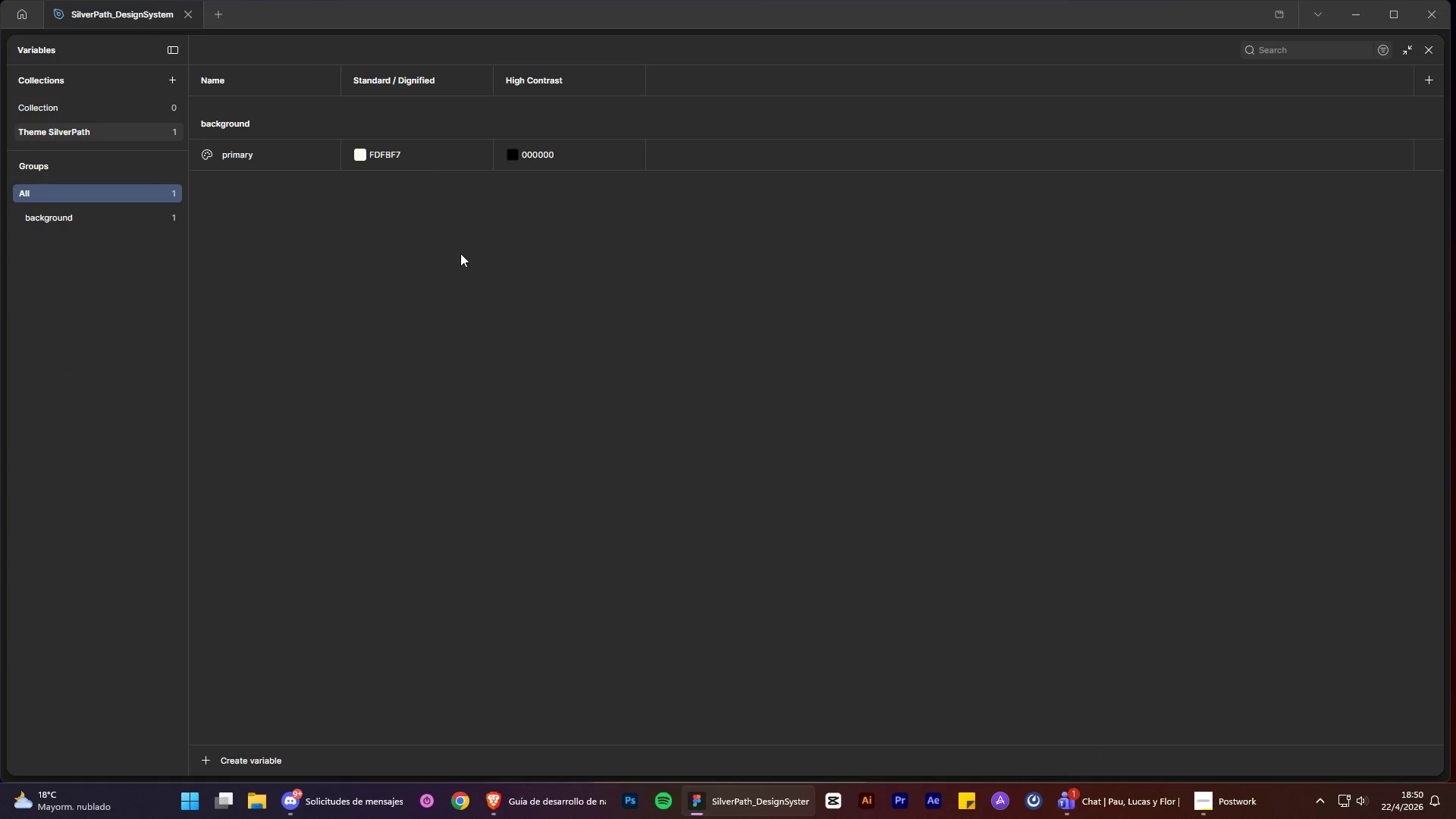 
left_click([429, 155])
 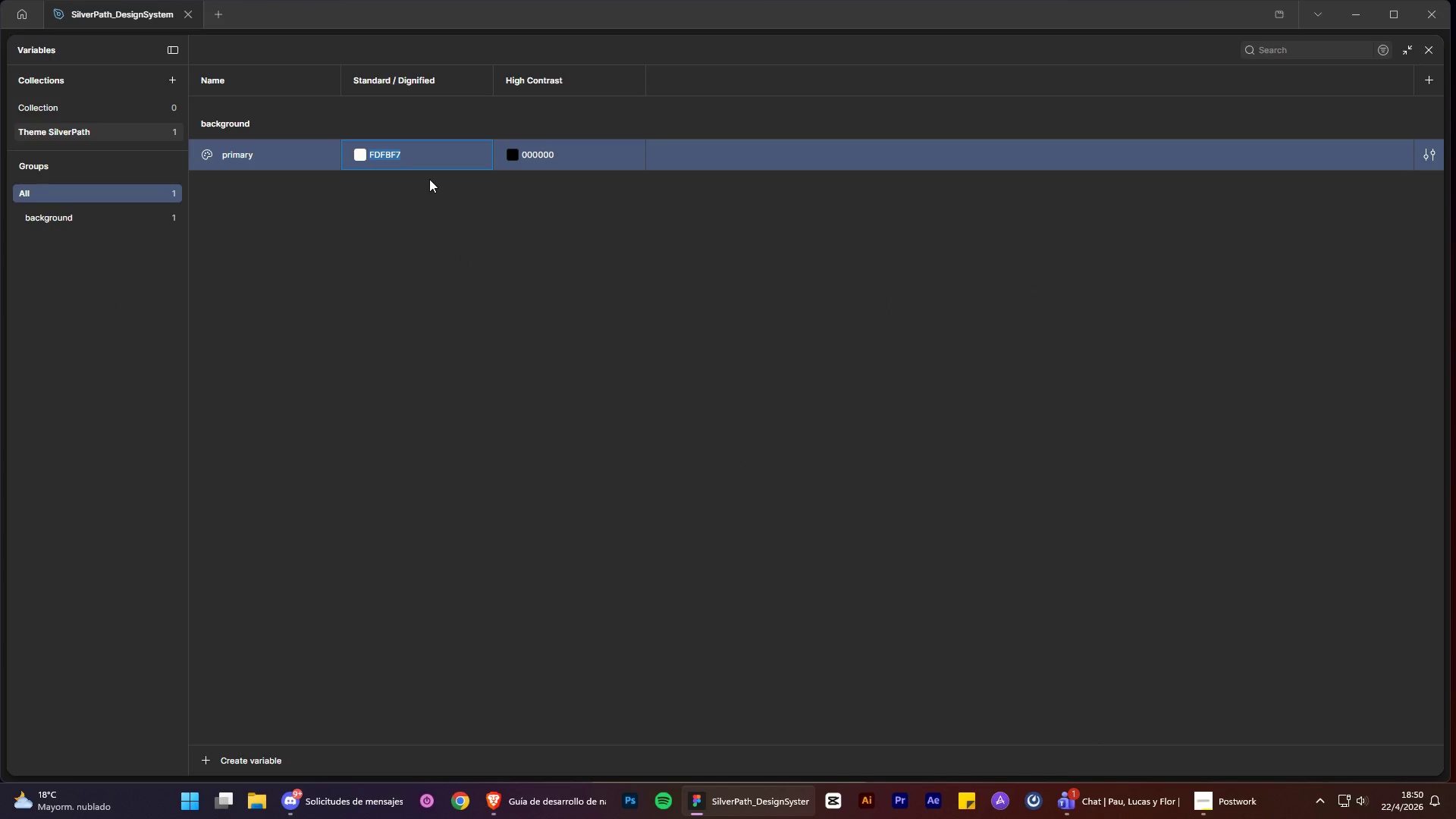 
triple_click([428, 271])
 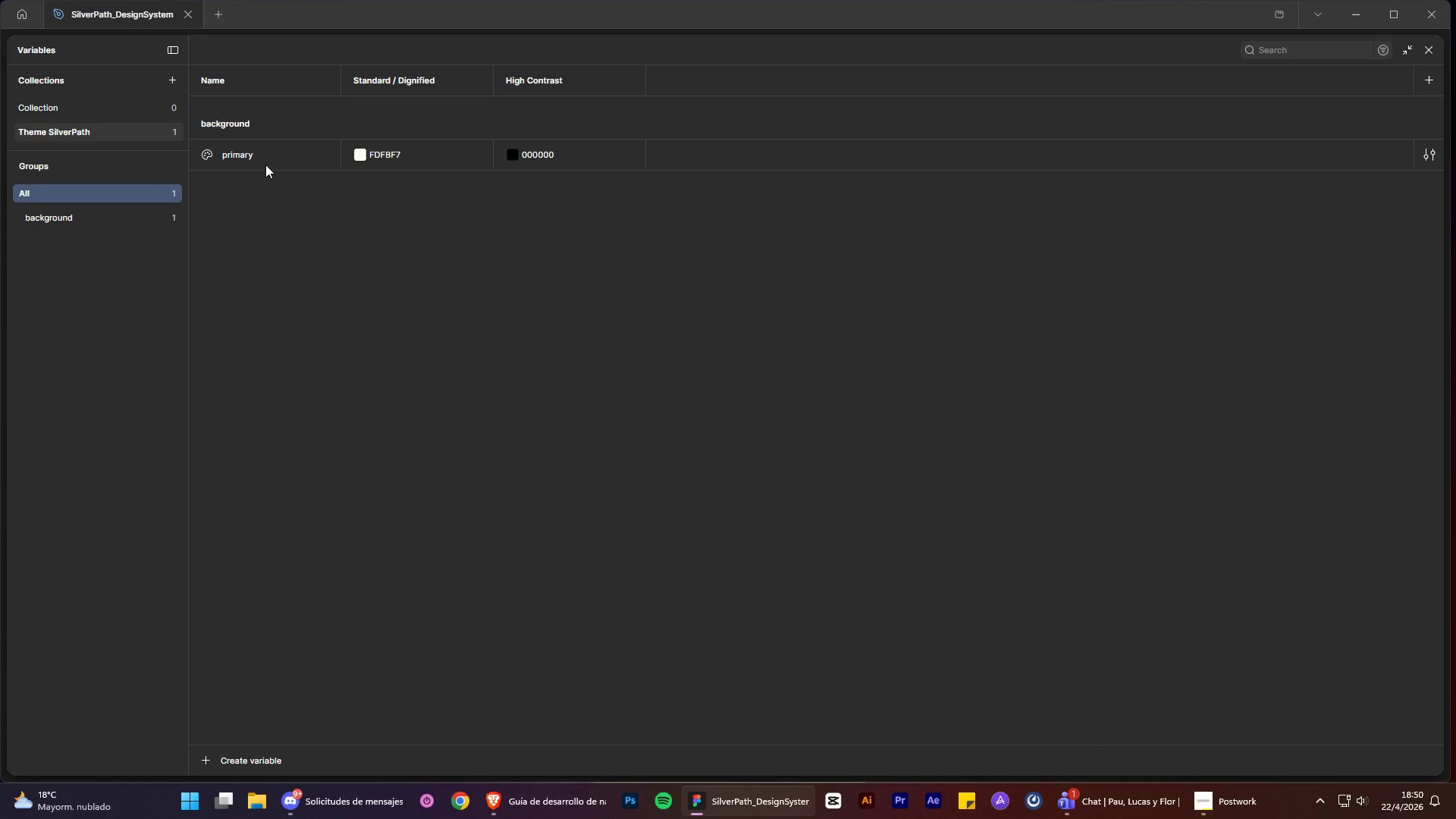 
triple_click([263, 162])
 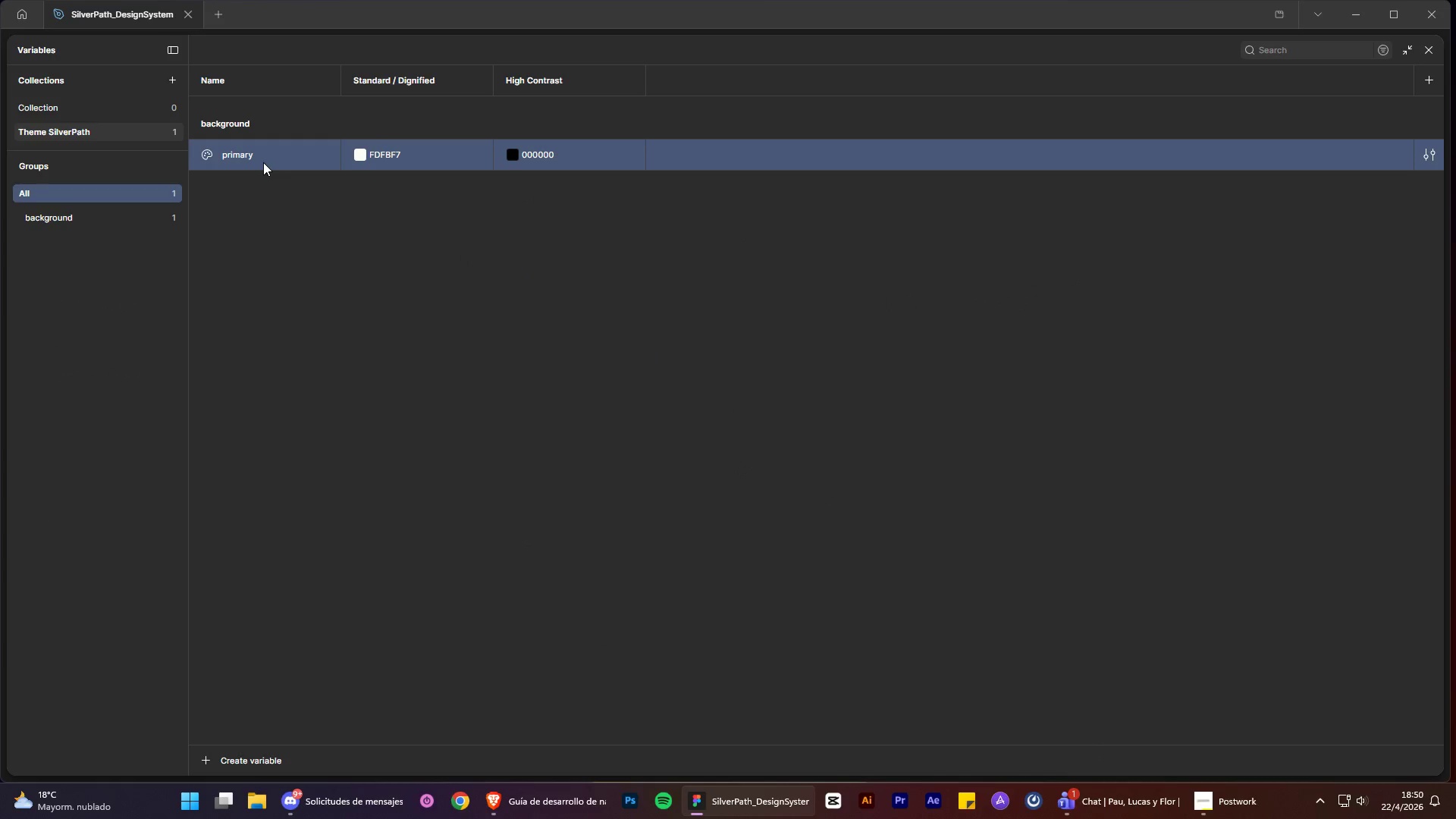 
triple_click([263, 162])
 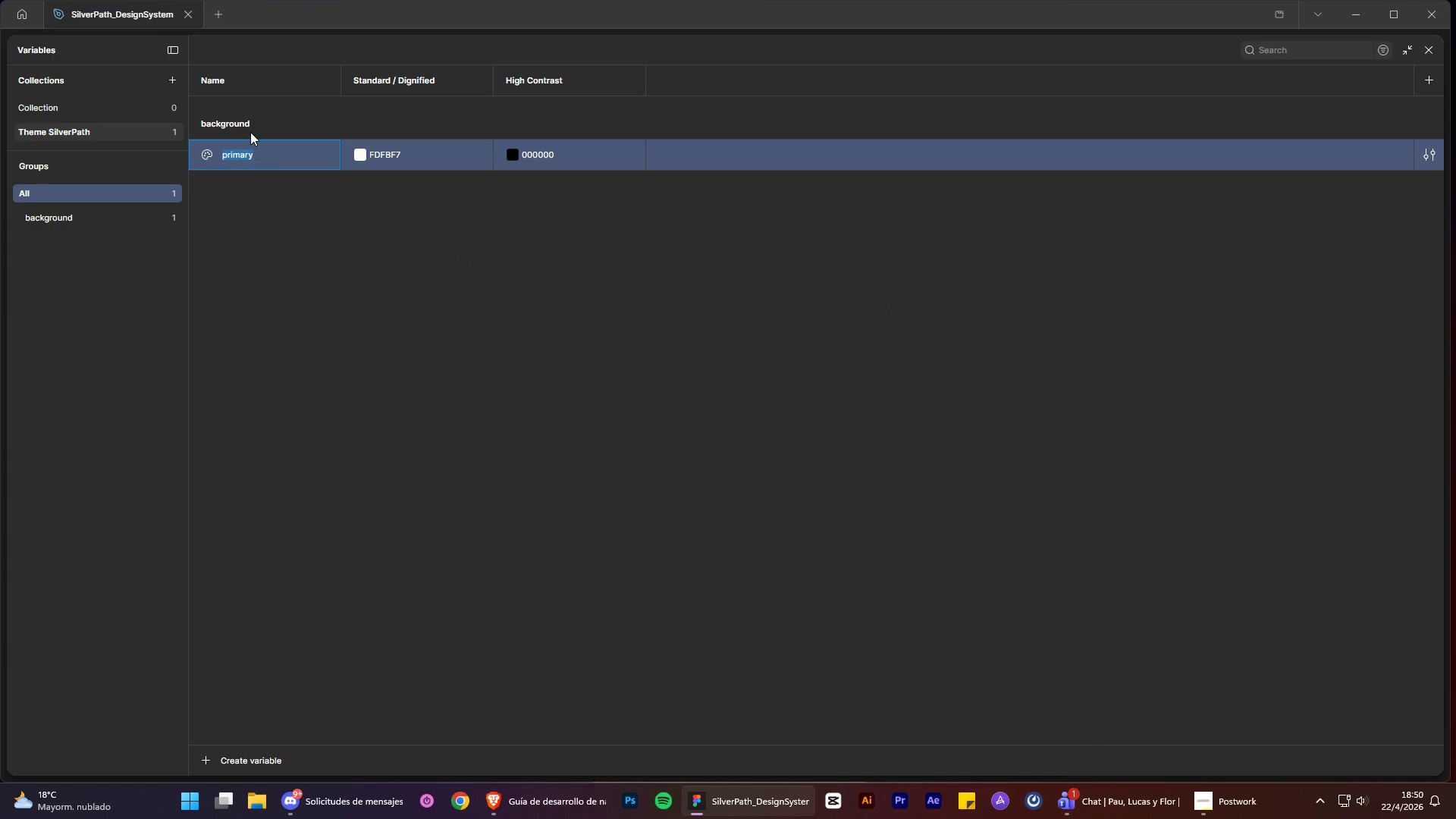 
left_click([249, 131])
 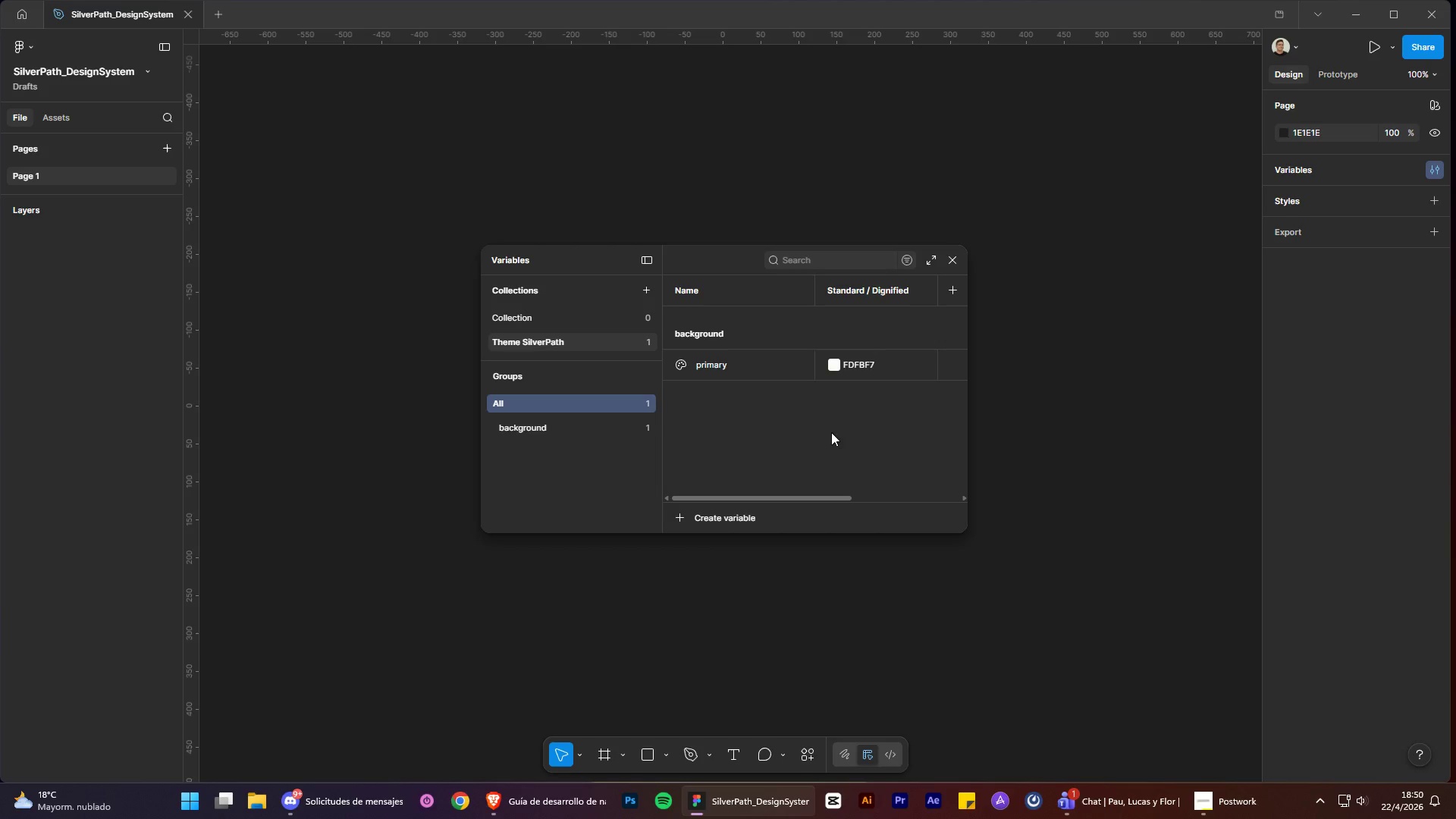 
wait(7.28)
 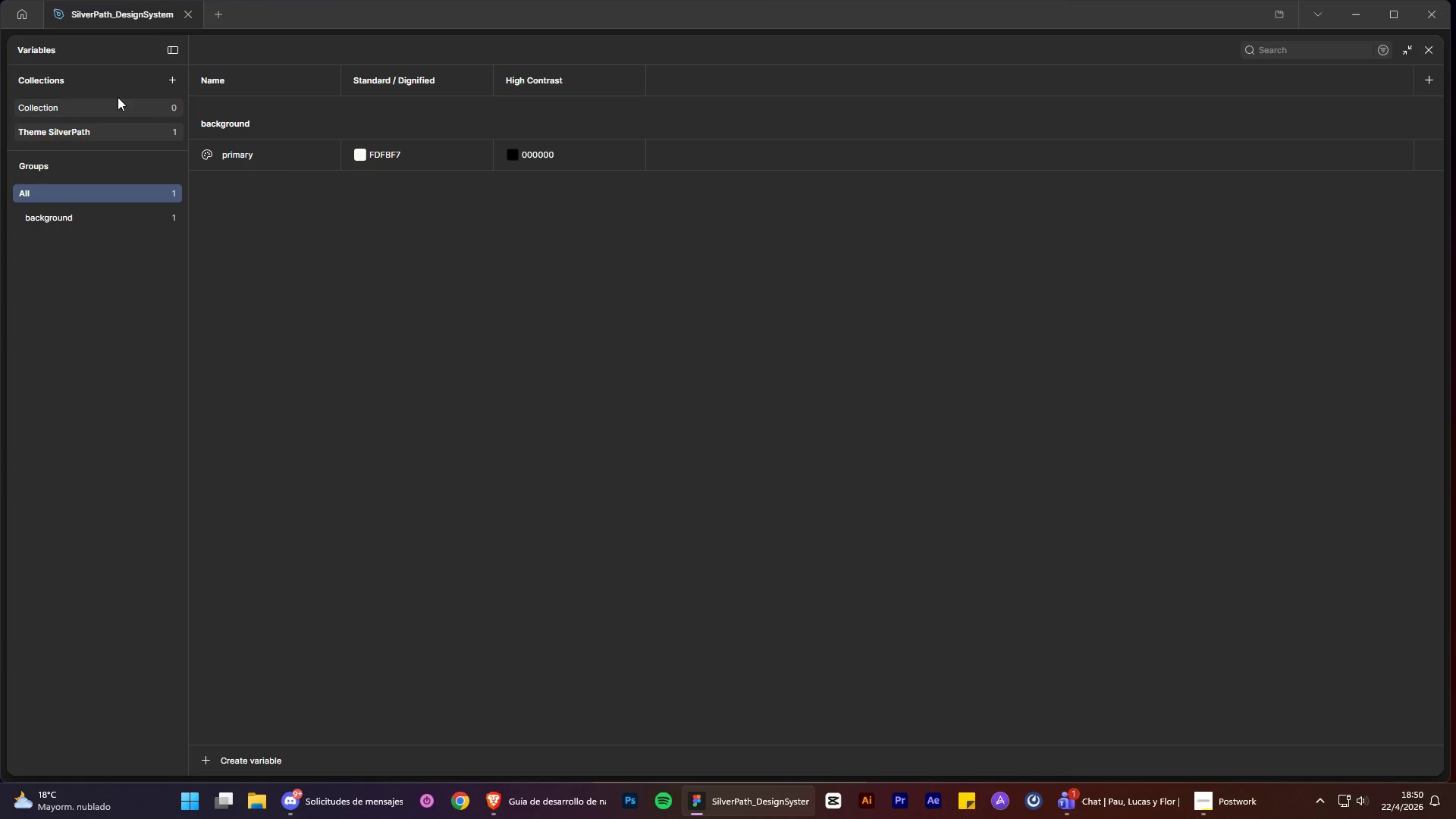 
left_click_drag(start_coordinate=[744, 501], to_coordinate=[715, 511])
 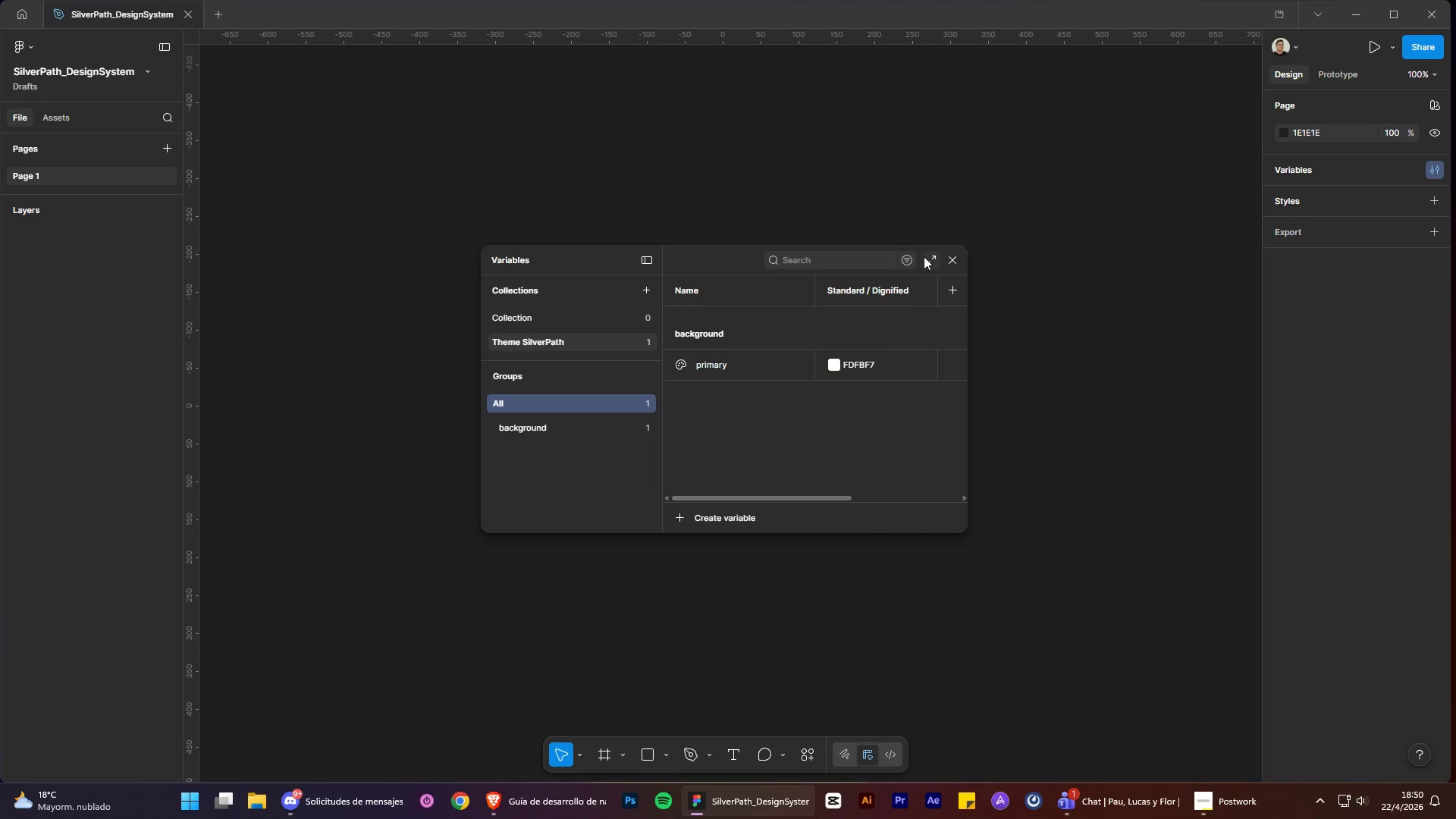 
left_click([930, 259])
 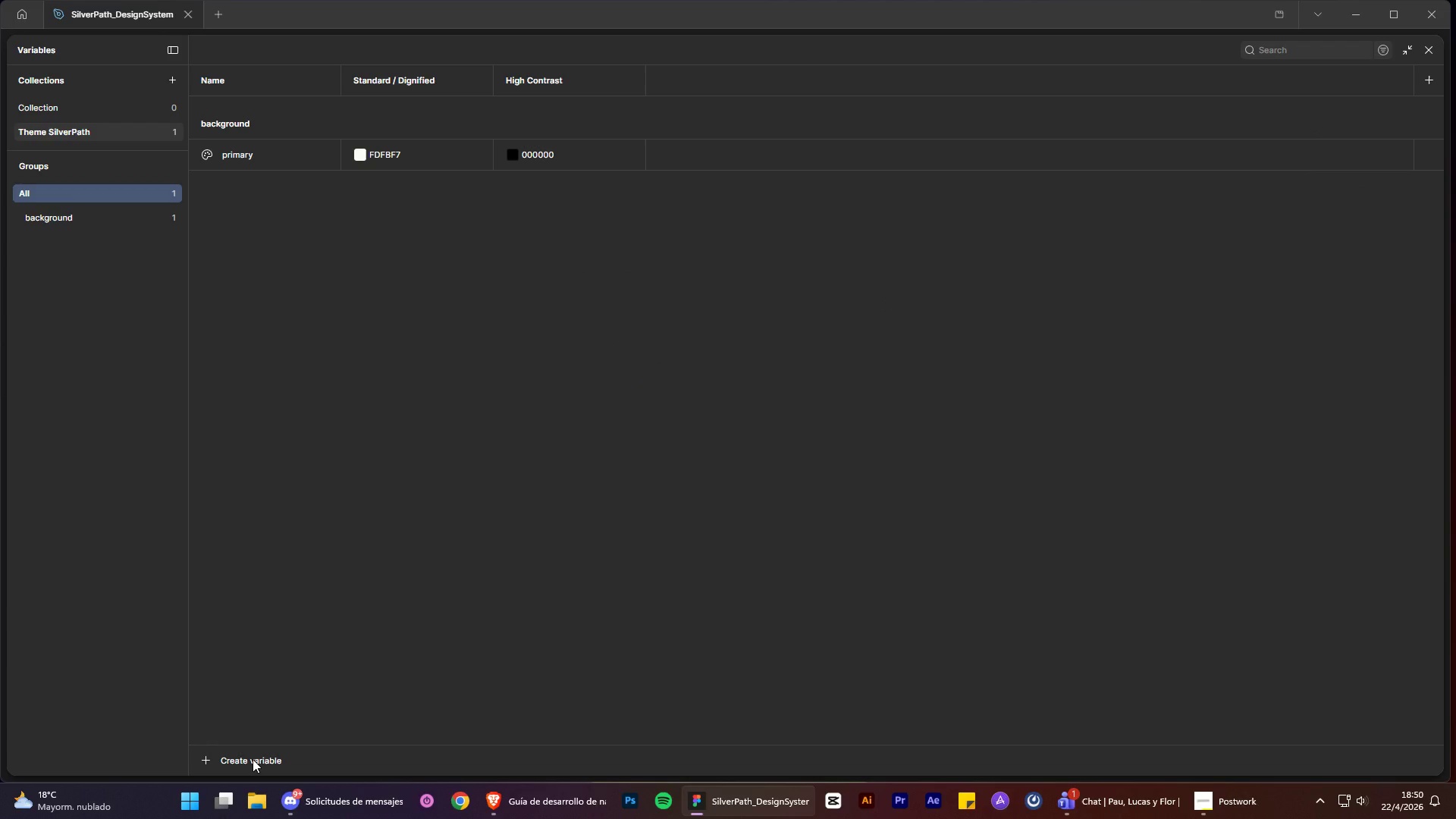 
left_click([253, 759])
 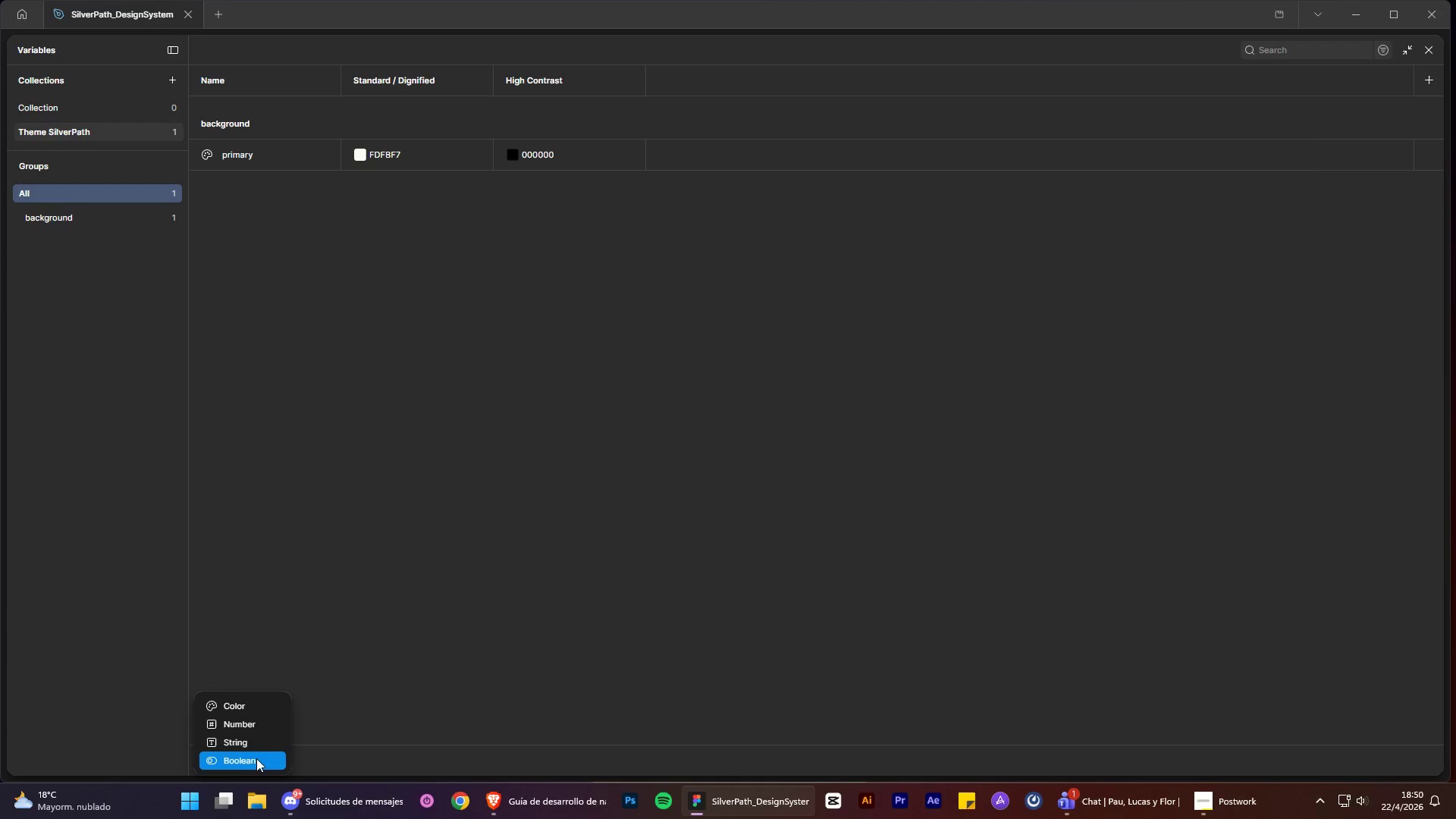 
left_click([247, 698])
 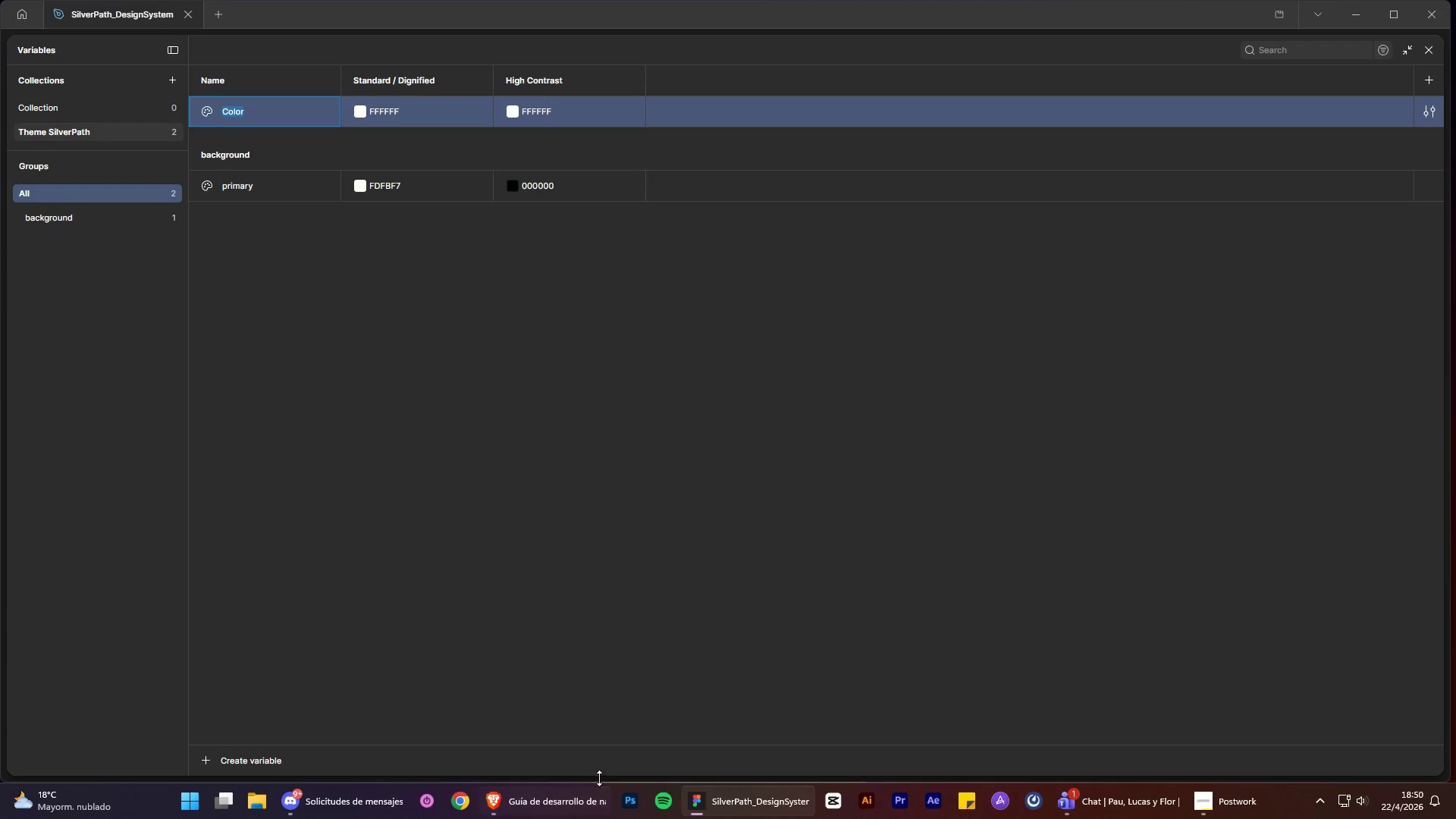 
left_click([539, 808])
 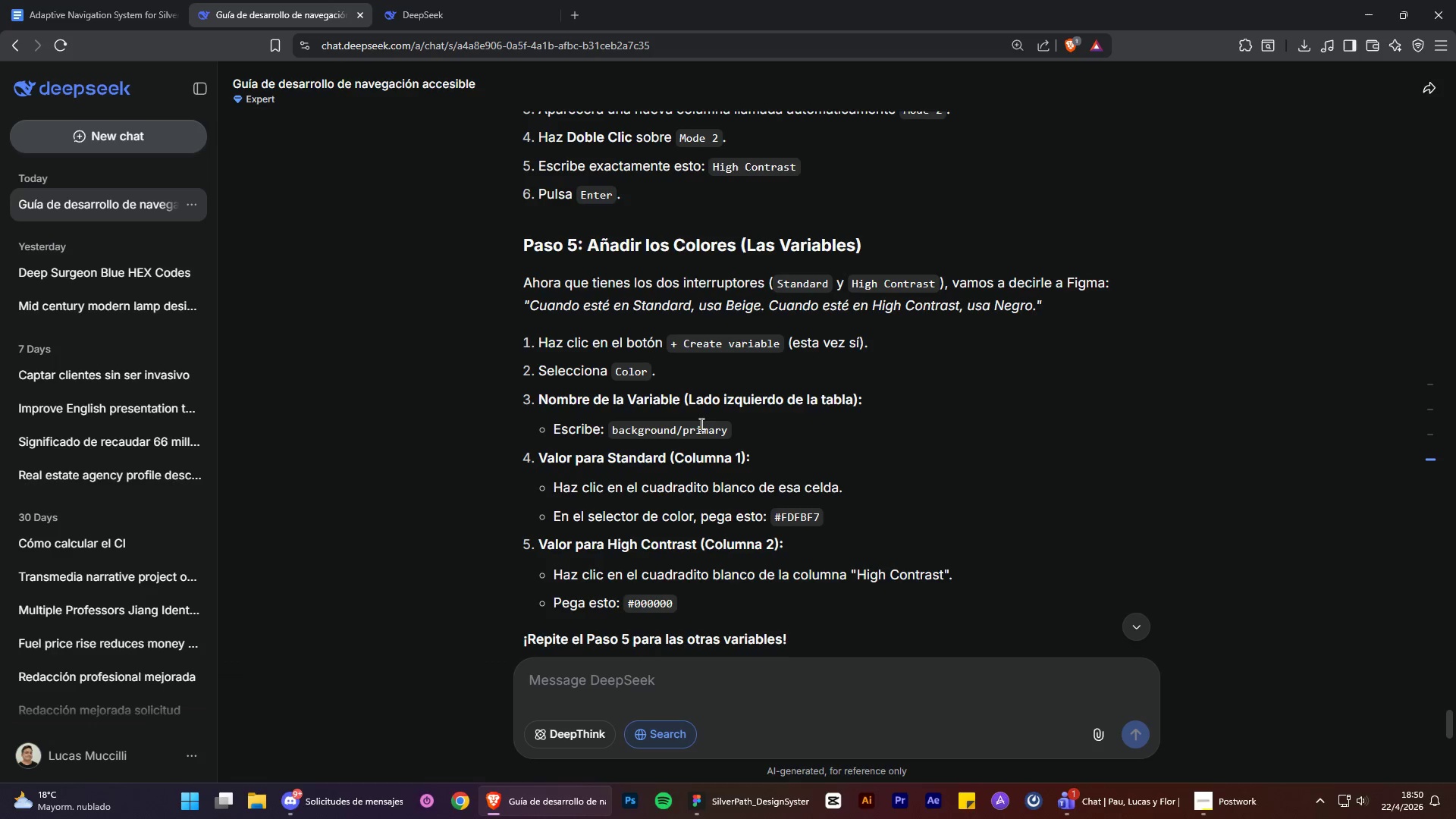 
scroll: coordinate [748, 431], scroll_direction: up, amount: 80.0
 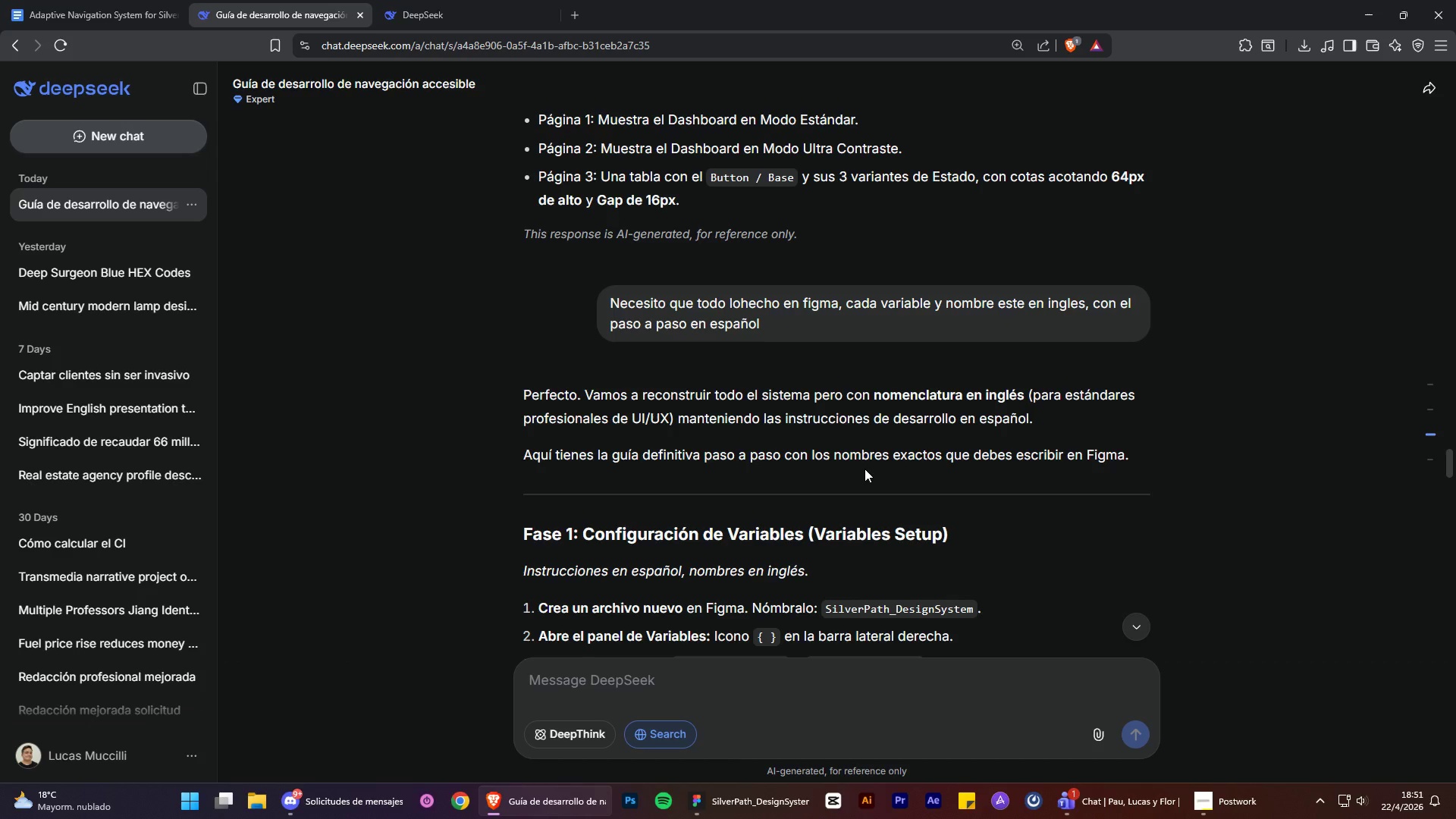 
scroll: coordinate [807, 453], scroll_direction: down, amount: 7.0
 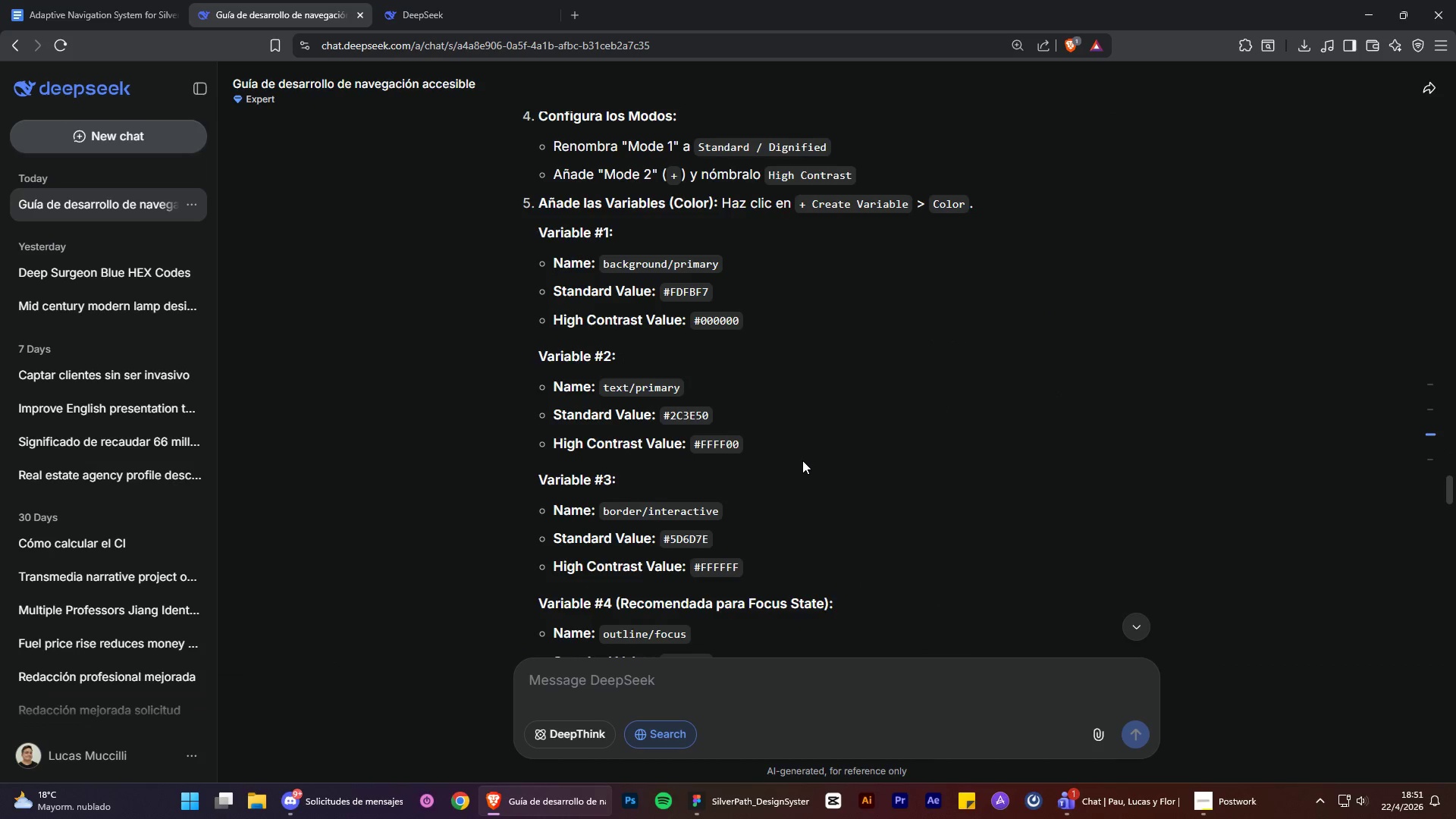 
scroll: coordinate [802, 459], scroll_direction: up, amount: 1.0
 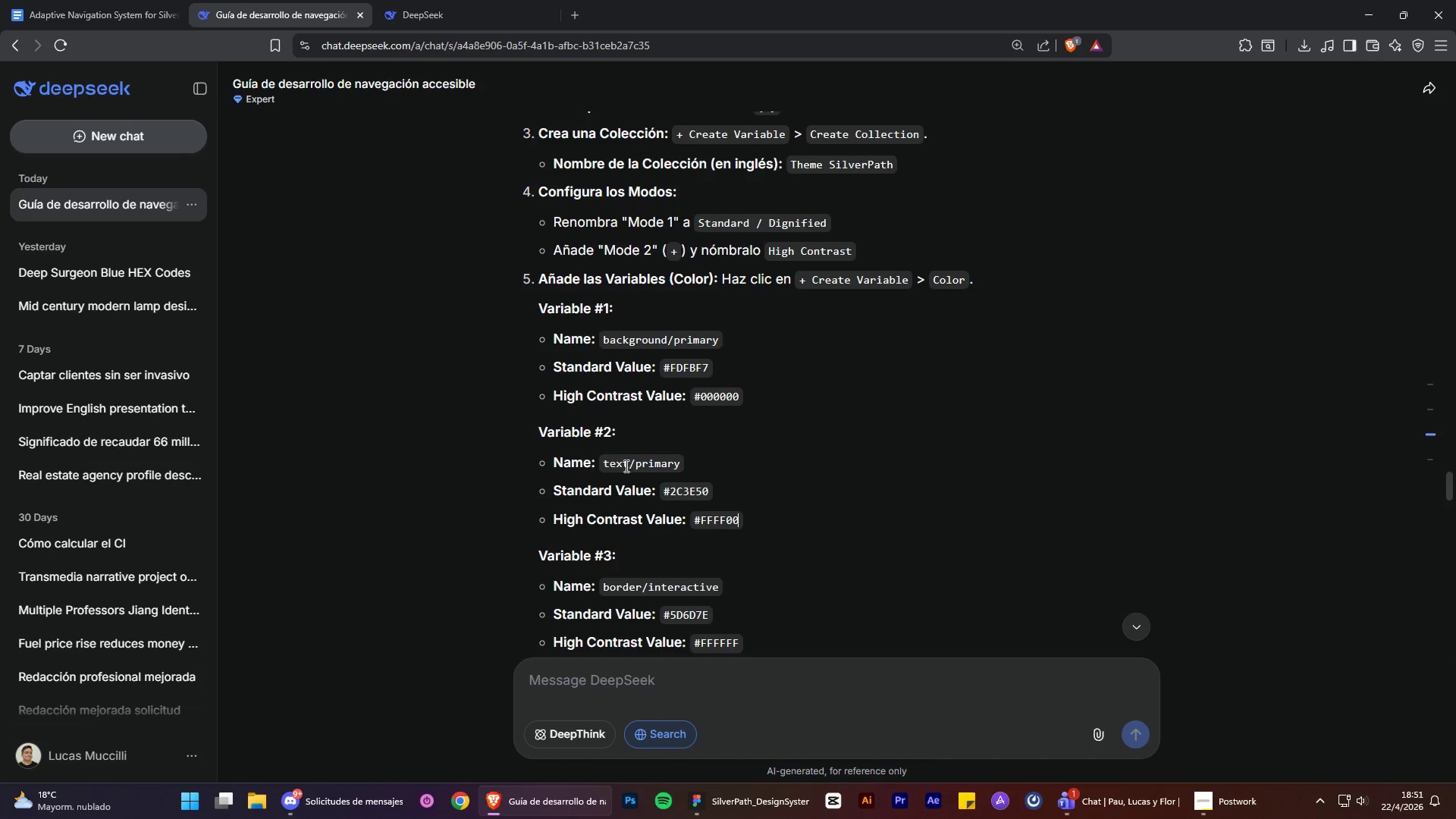 
left_click_drag(start_coordinate=[605, 463], to_coordinate=[689, 464])
 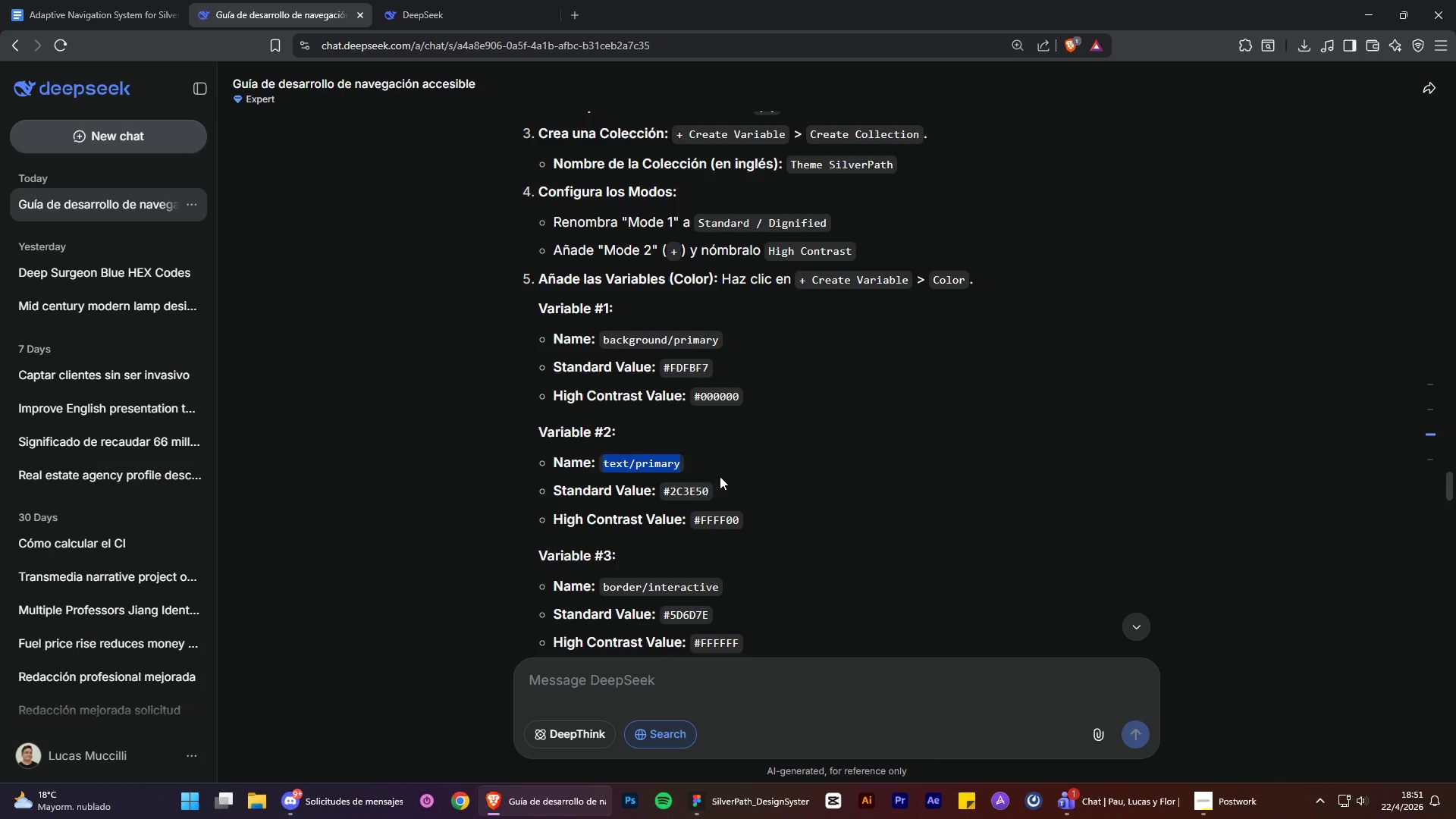 
key(Control+C)
 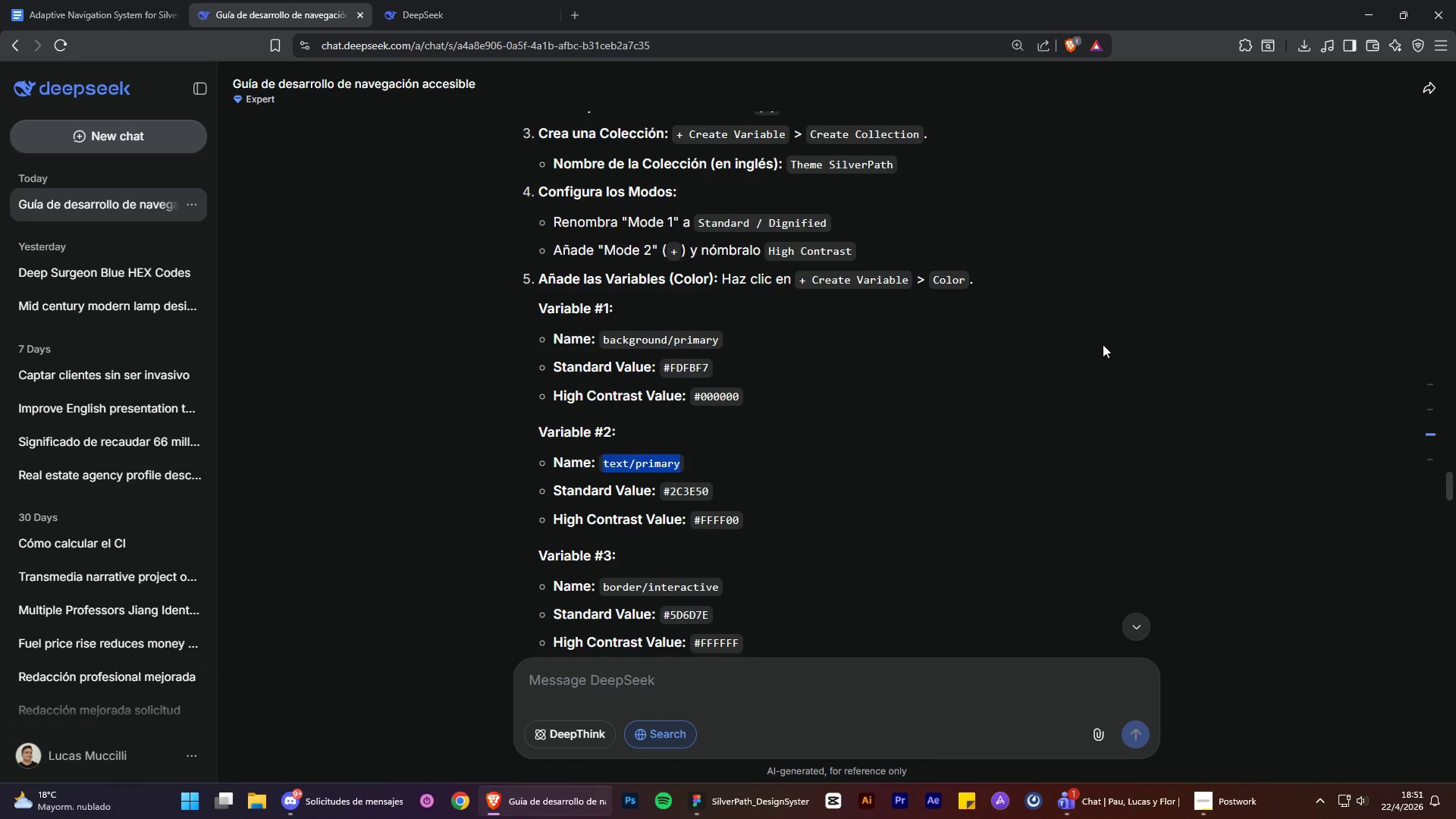 
key(Control+C)
 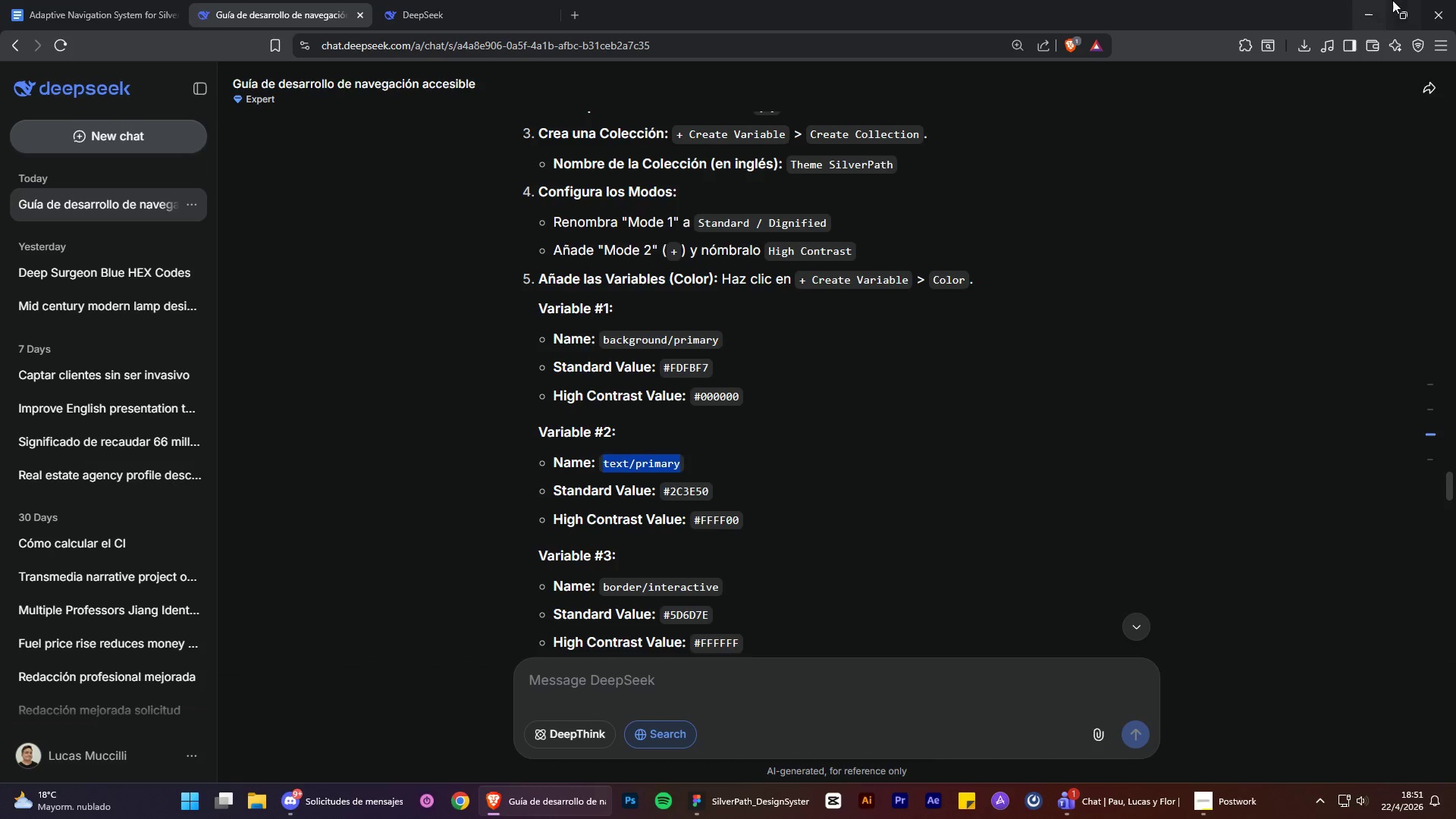 
left_click_drag(start_coordinate=[1392, 0], to_coordinate=[1376, 6])
 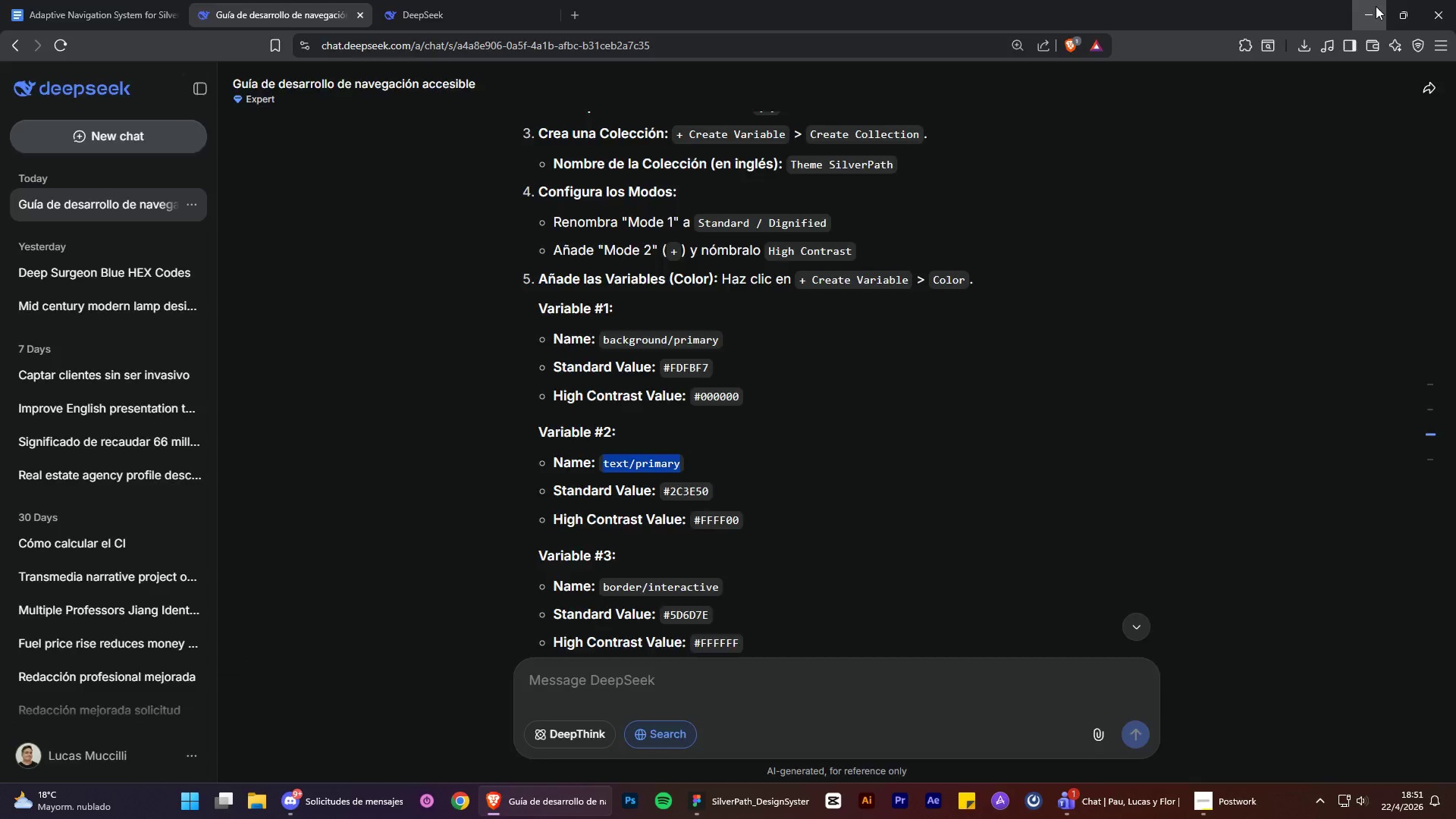 
left_click([1376, 6])
 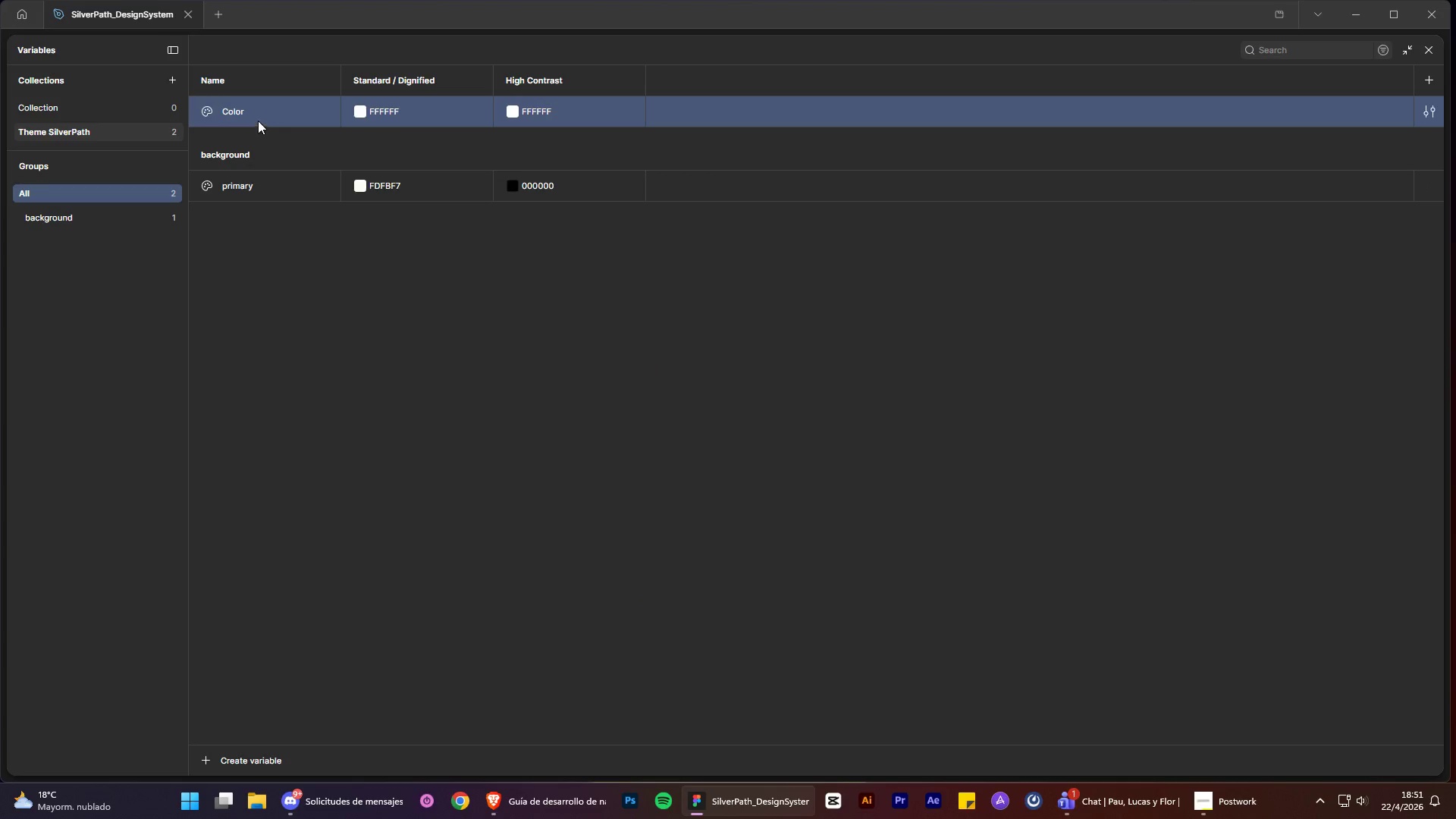 
double_click([237, 113])
 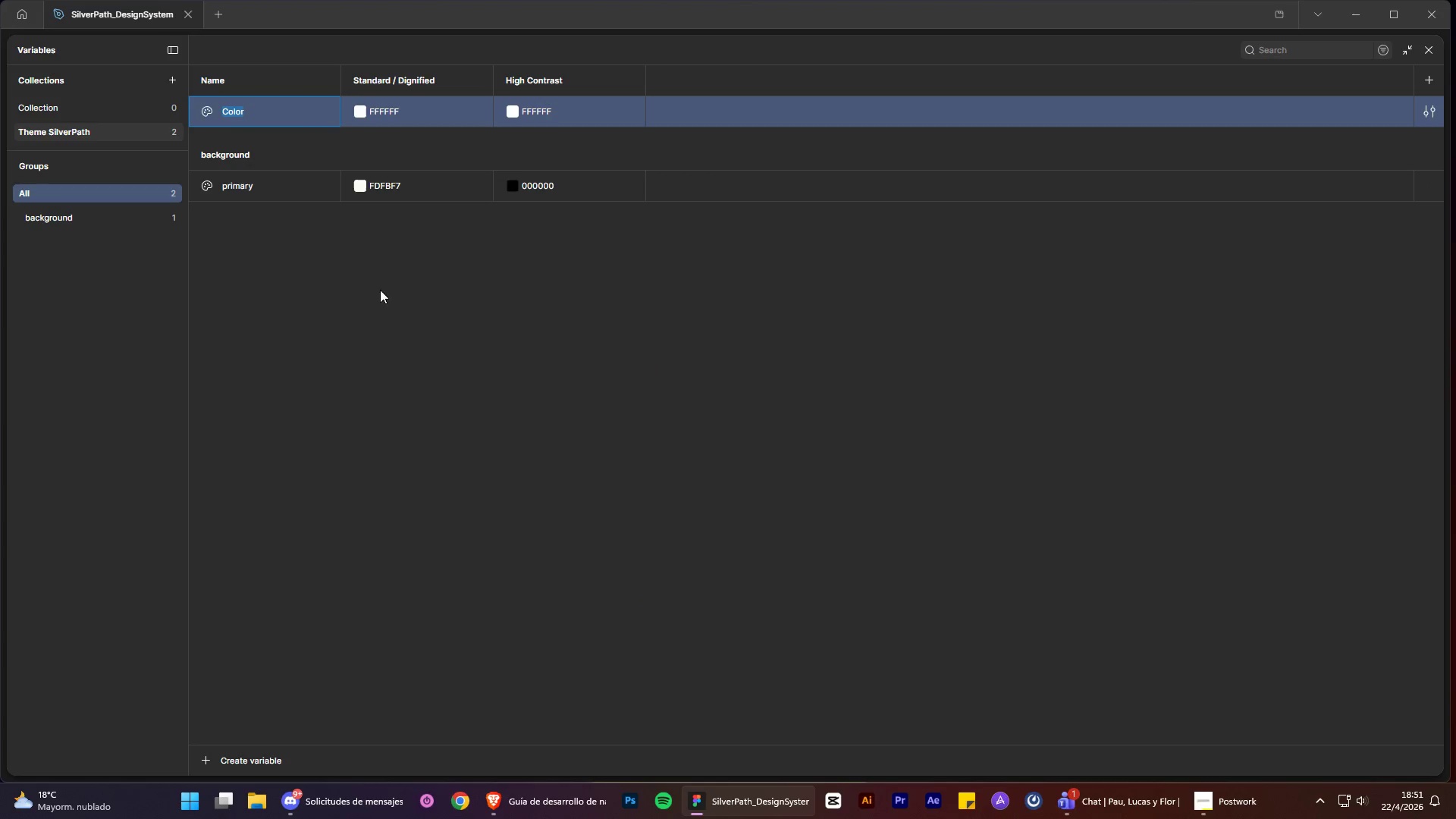 
key(Control+V)
 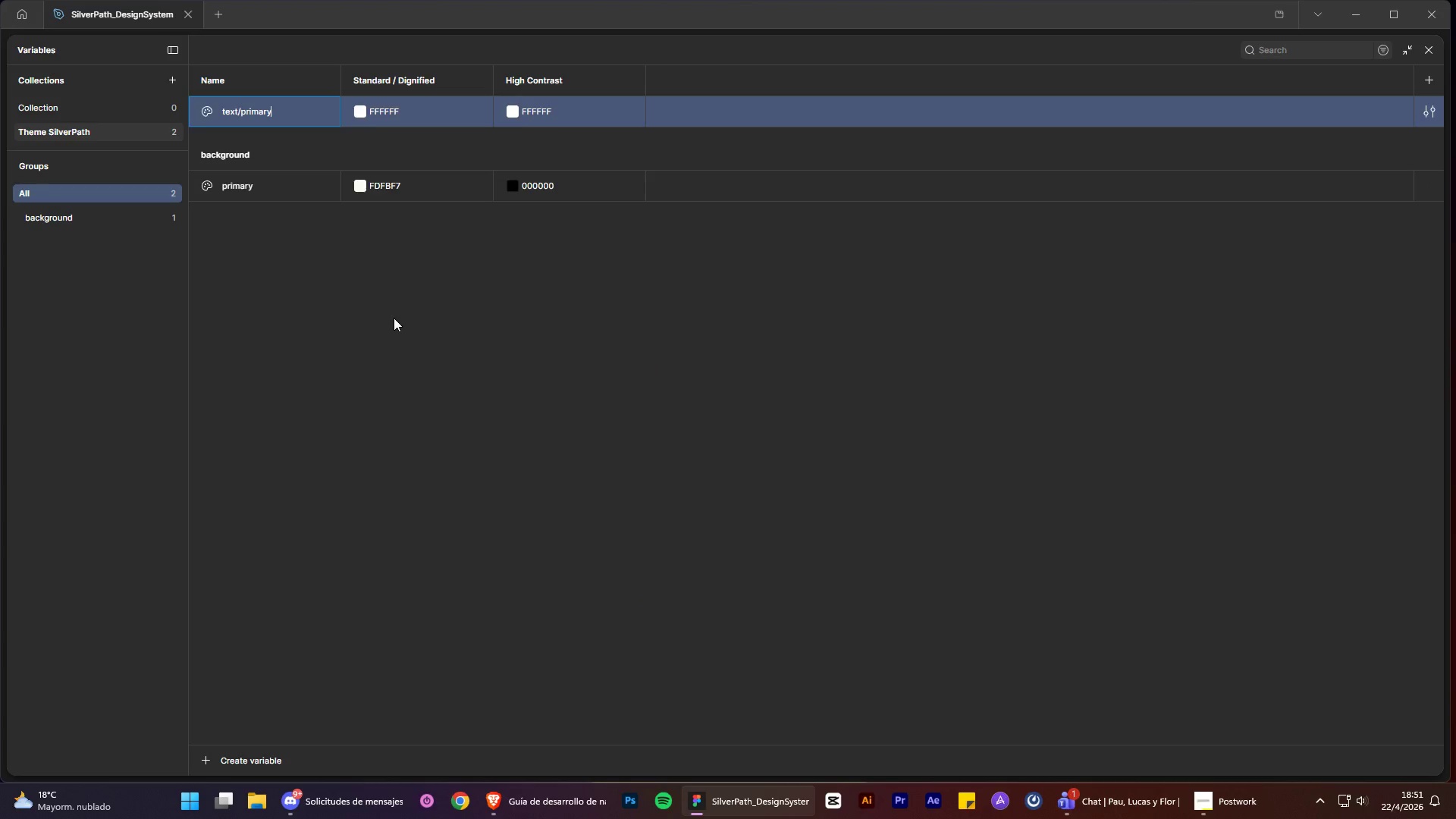 
left_click([394, 318])
 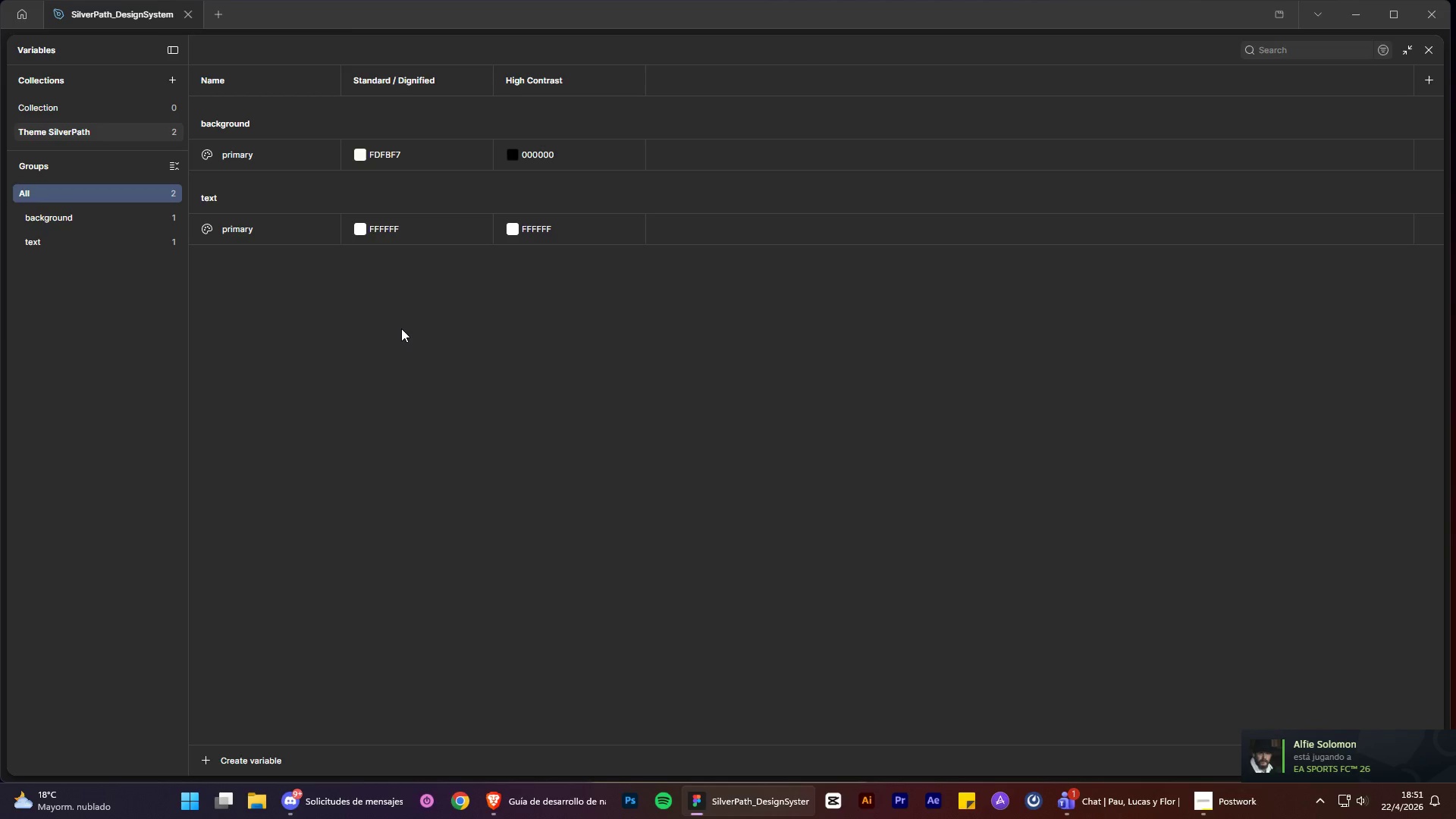 
wait(5.12)
 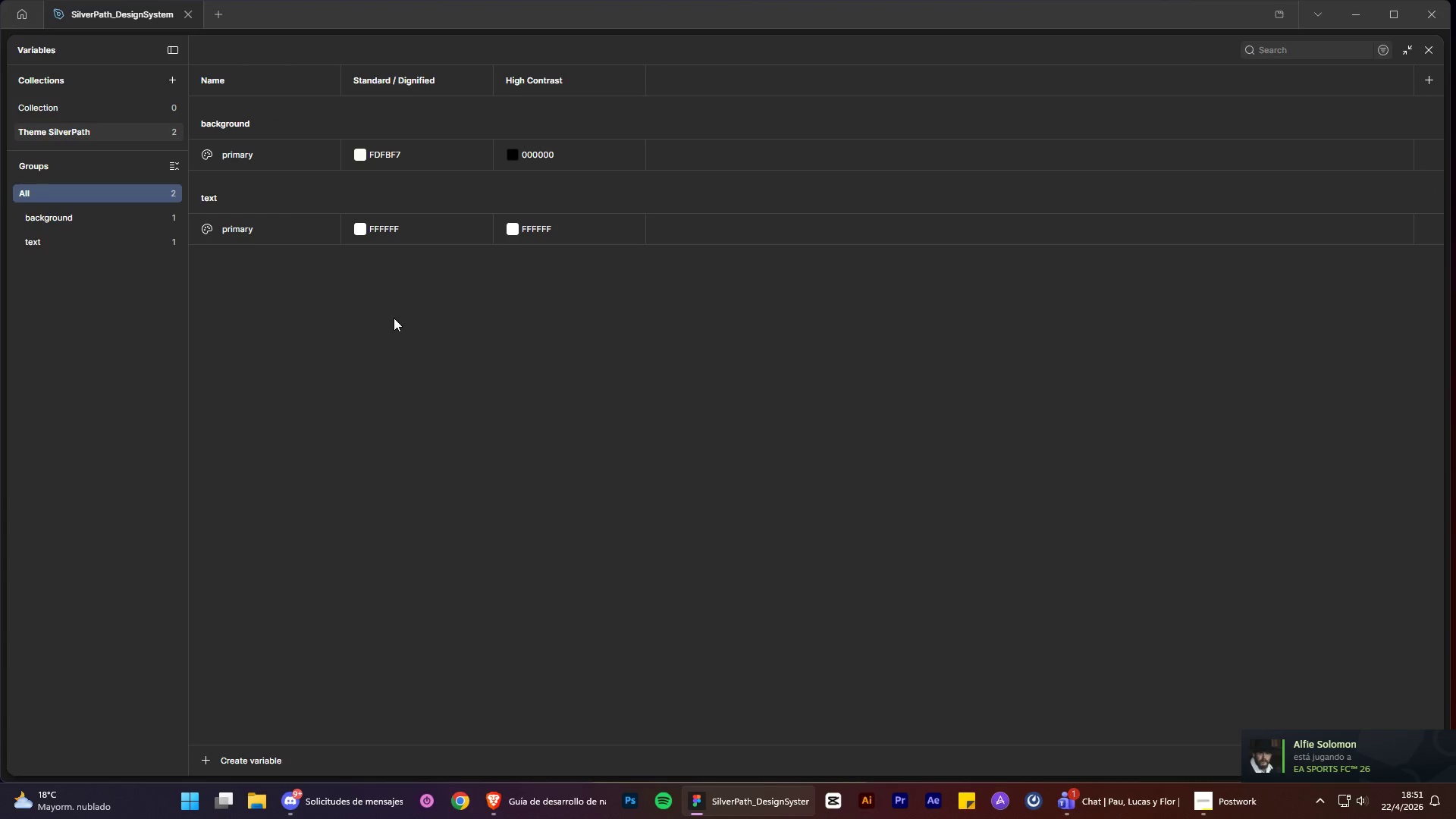 
double_click([250, 155])
 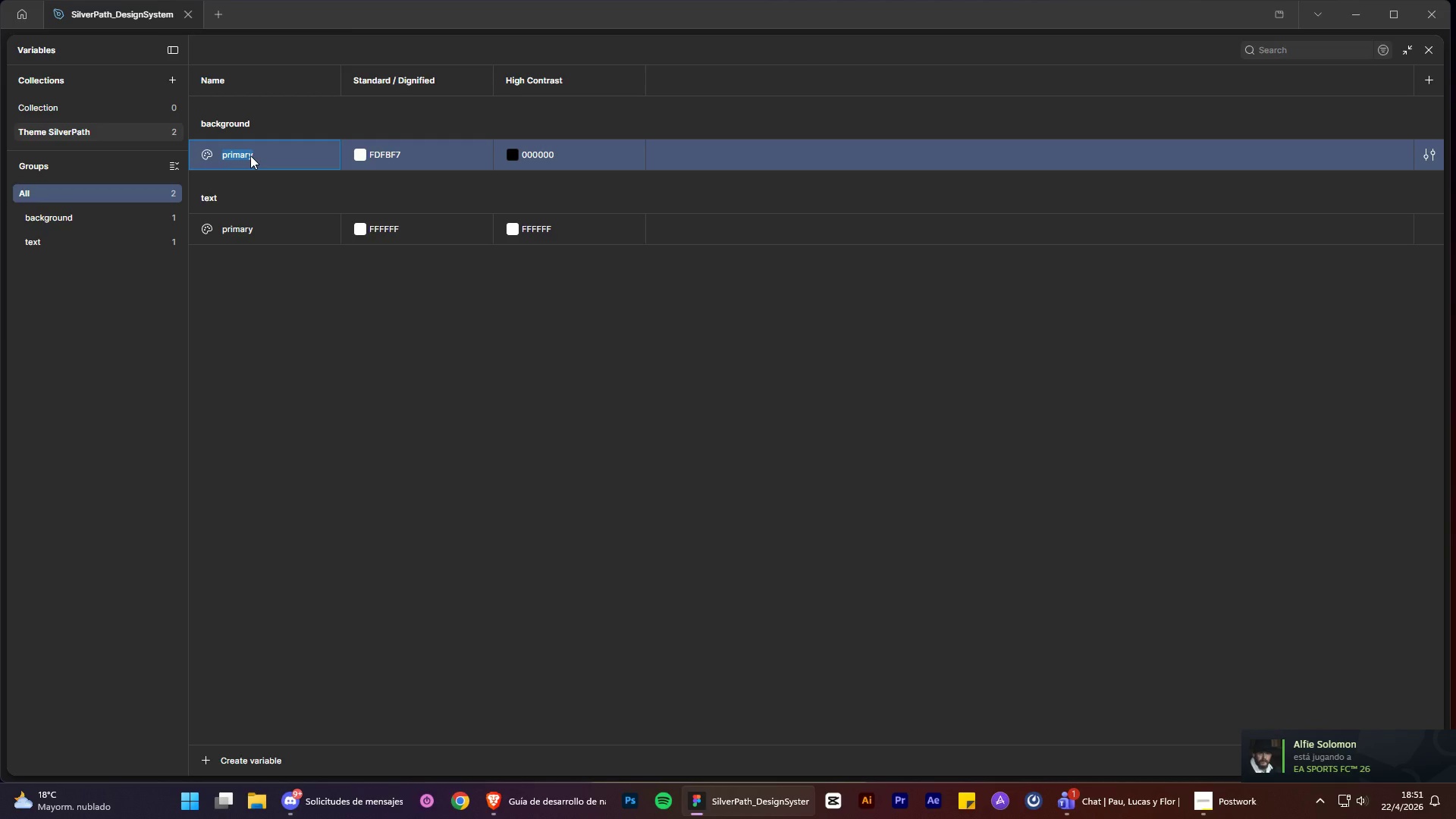 
left_click([250, 155])
 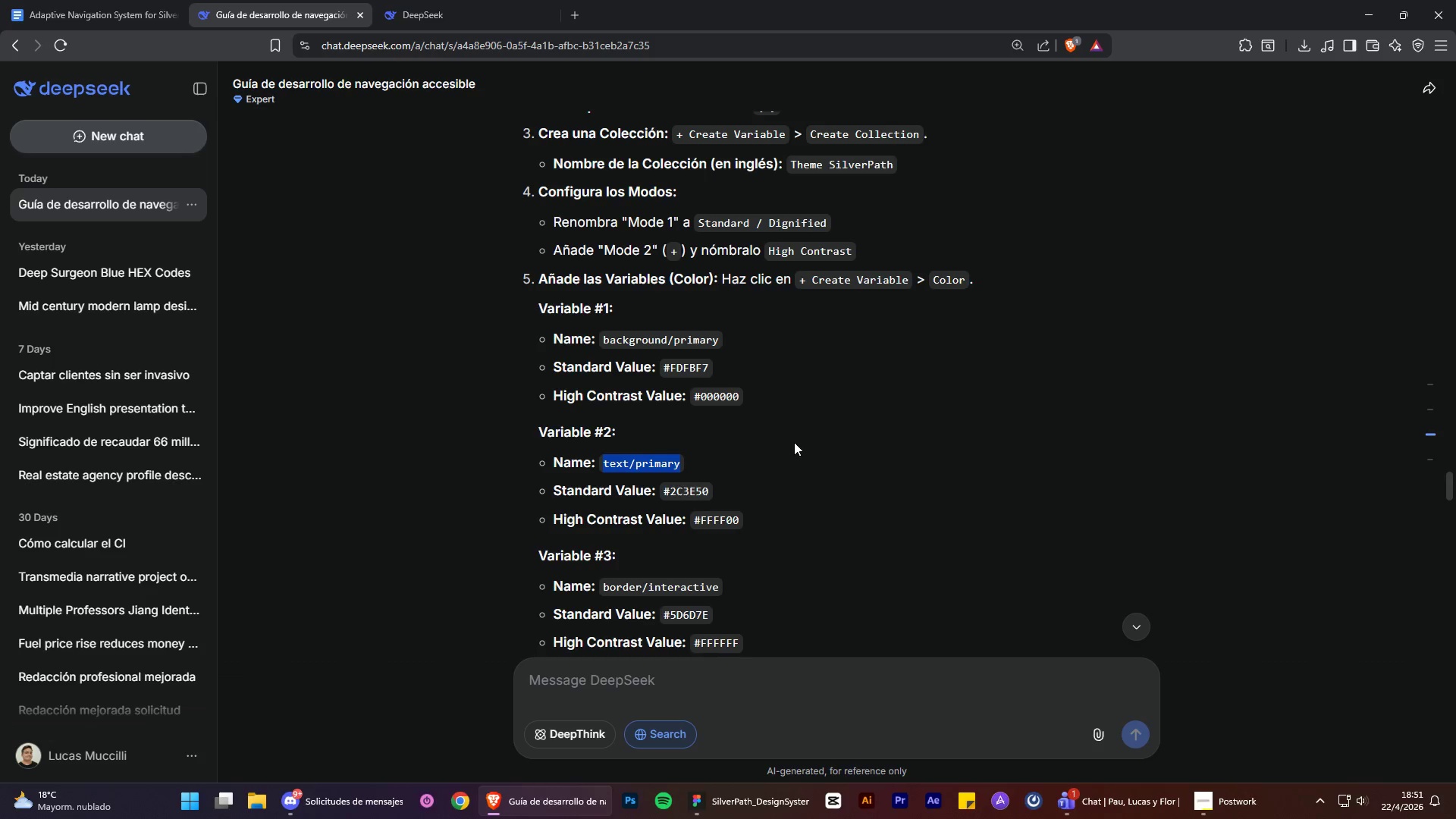 
left_click_drag(start_coordinate=[672, 492], to_coordinate=[707, 485])
 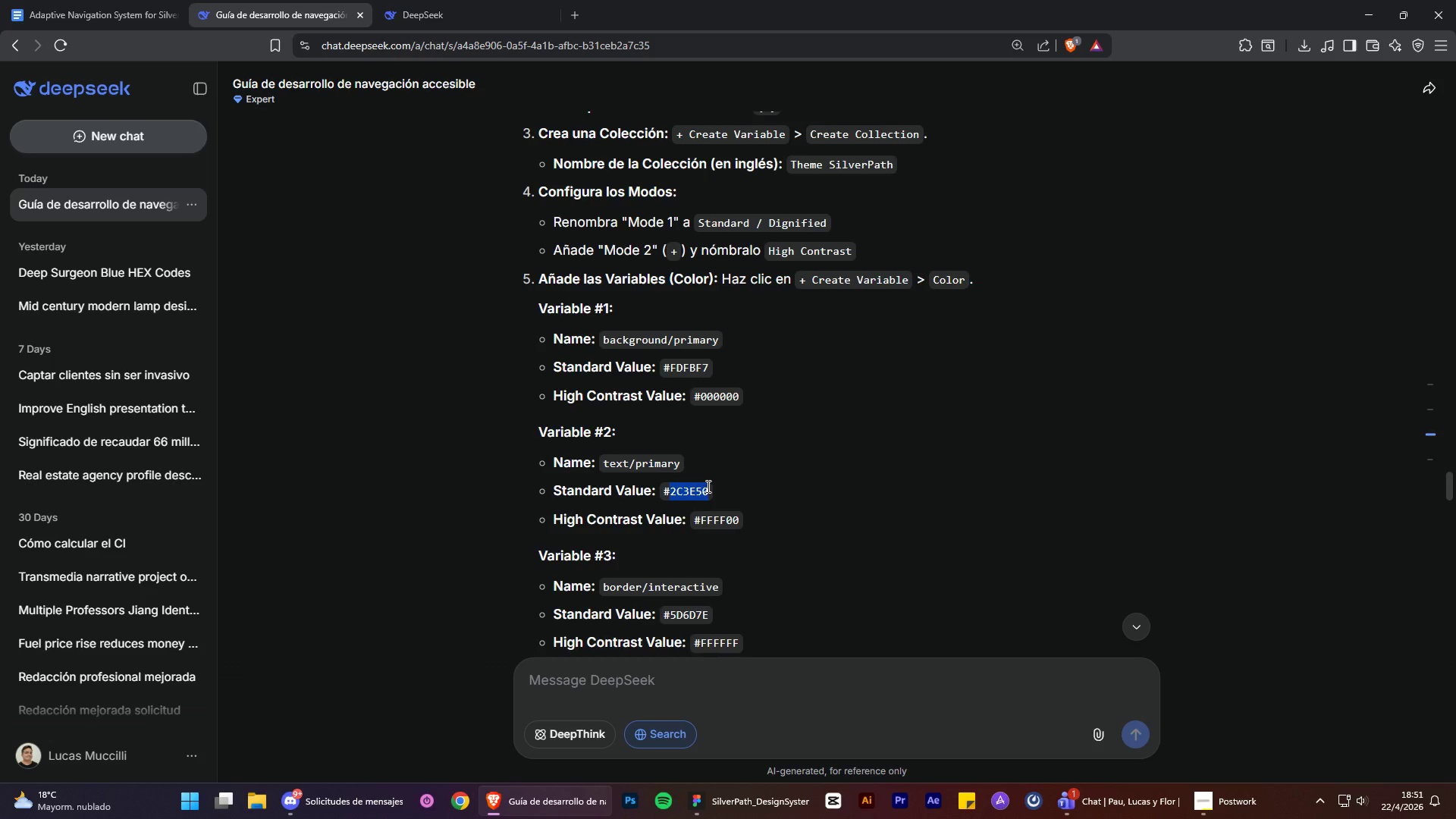 
key(Control+C)
 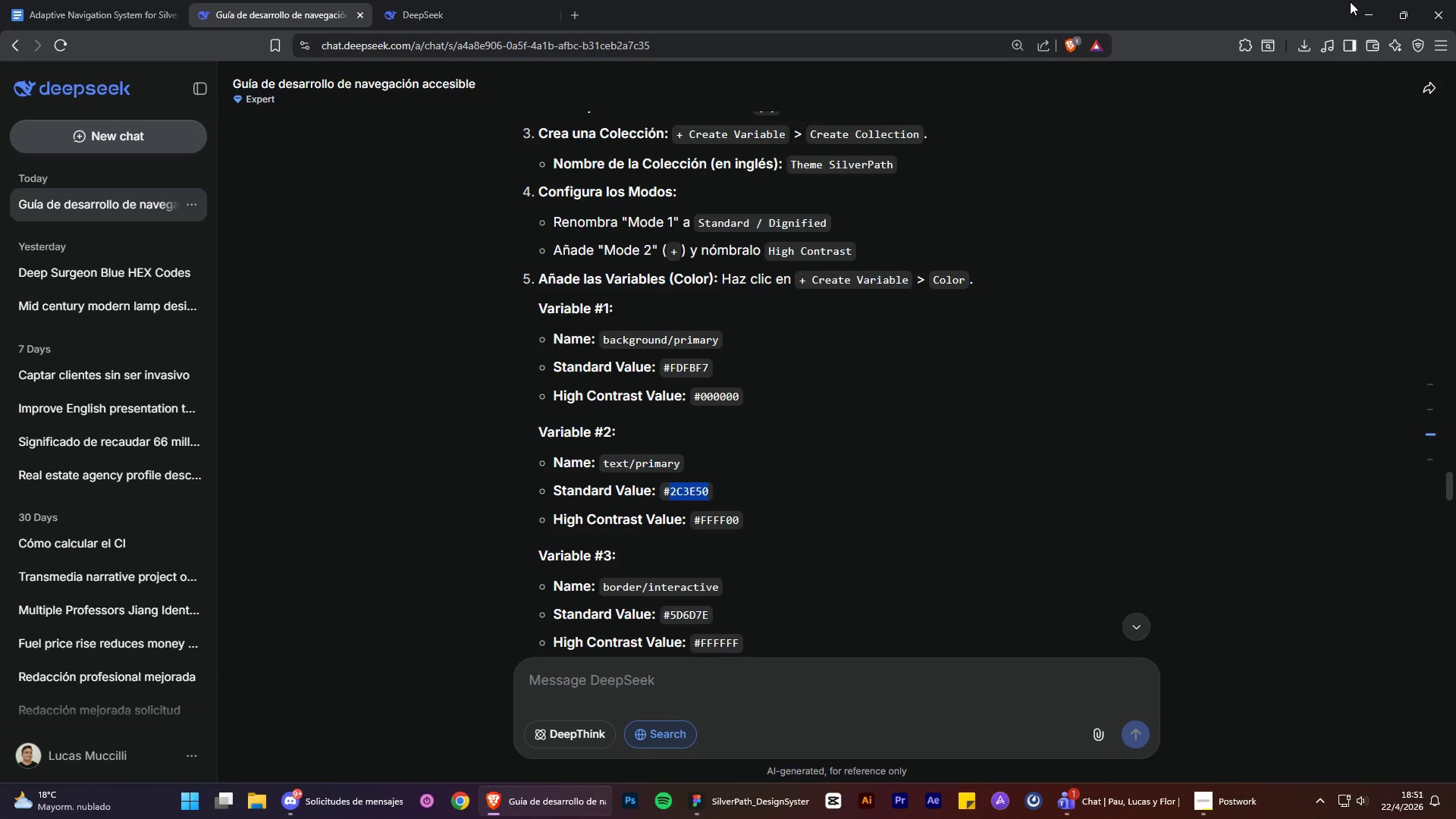 
left_click([1362, 6])
 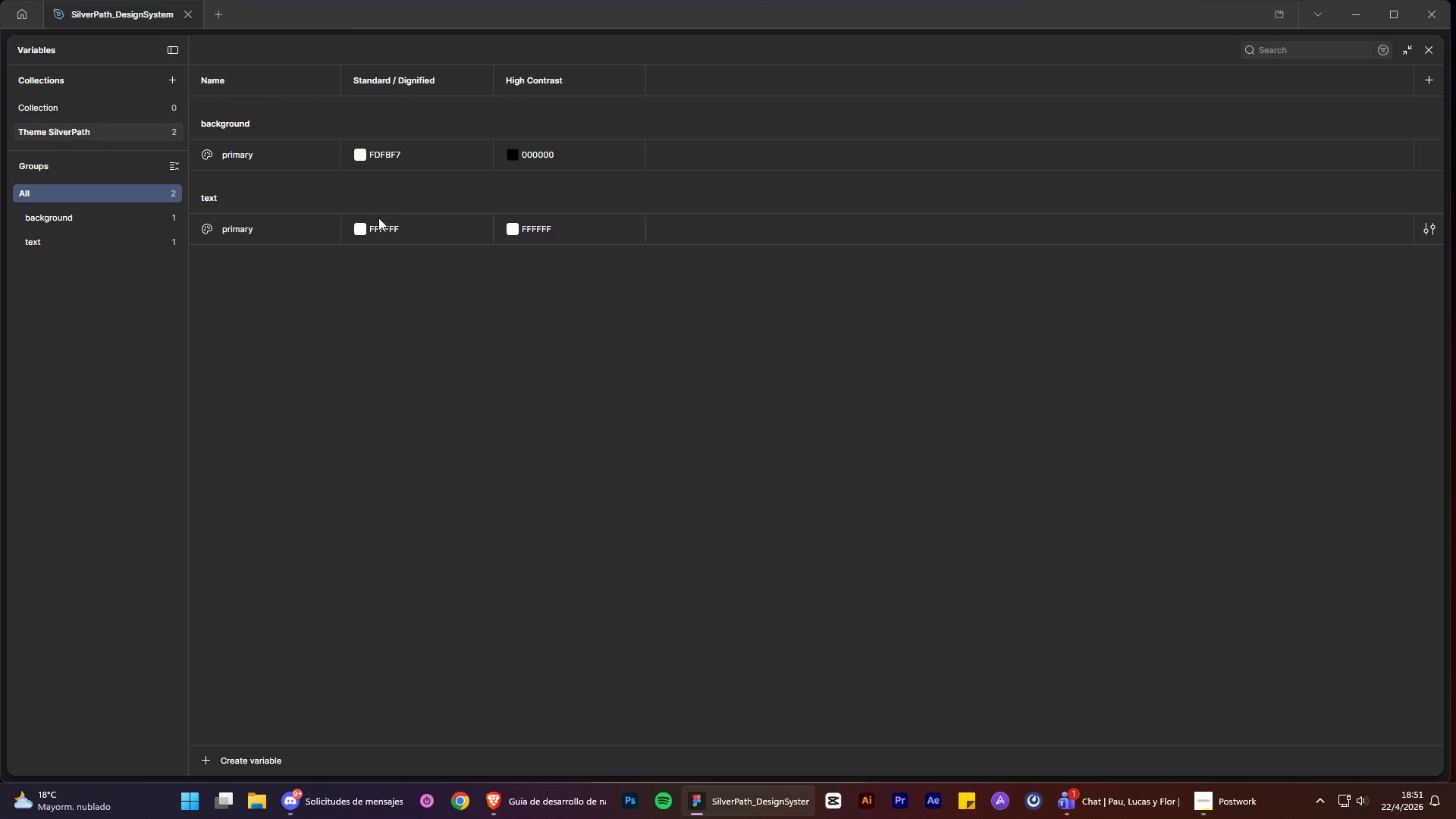 
double_click([386, 231])
 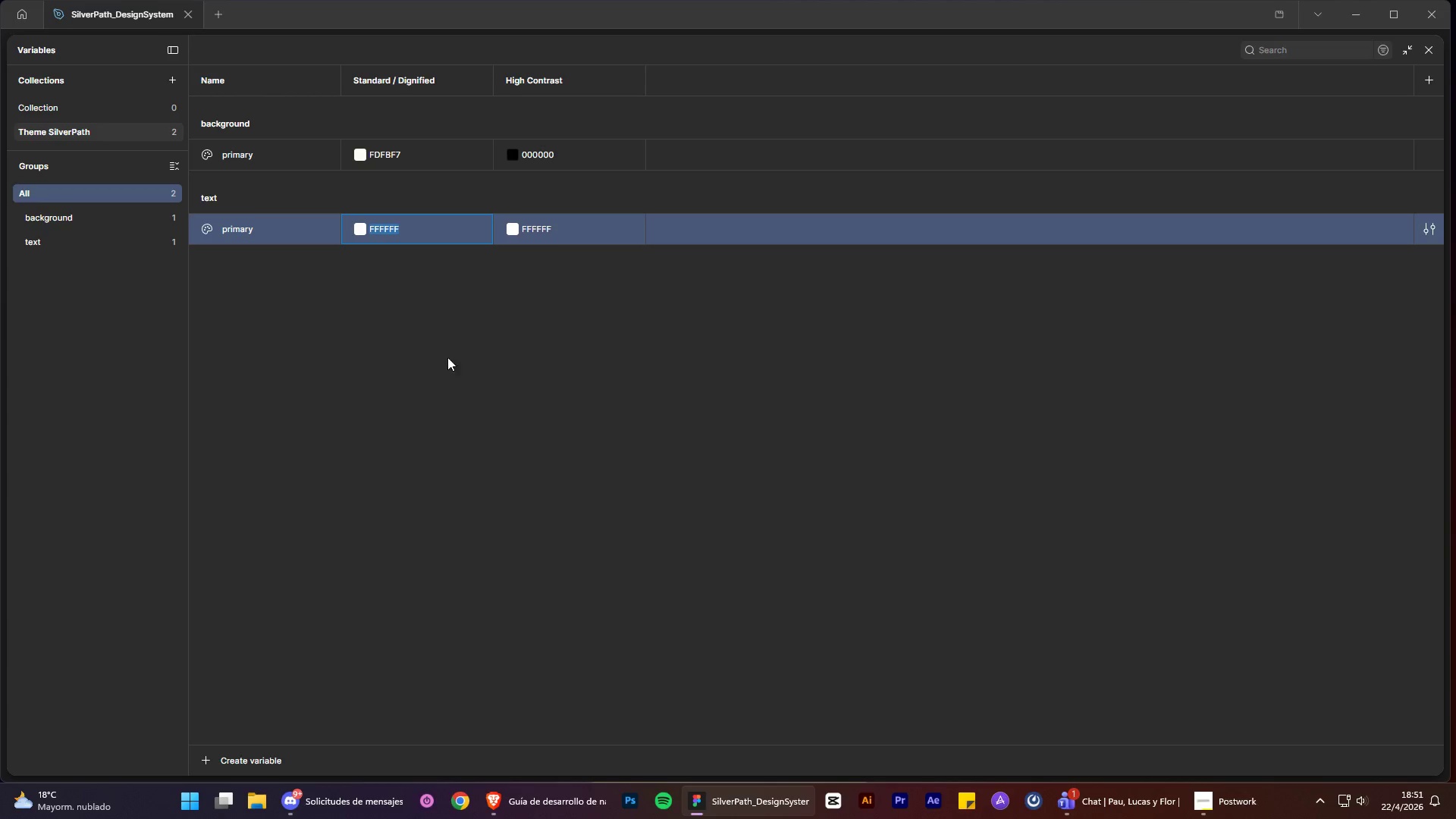 
key(Control+ControlLeft)
 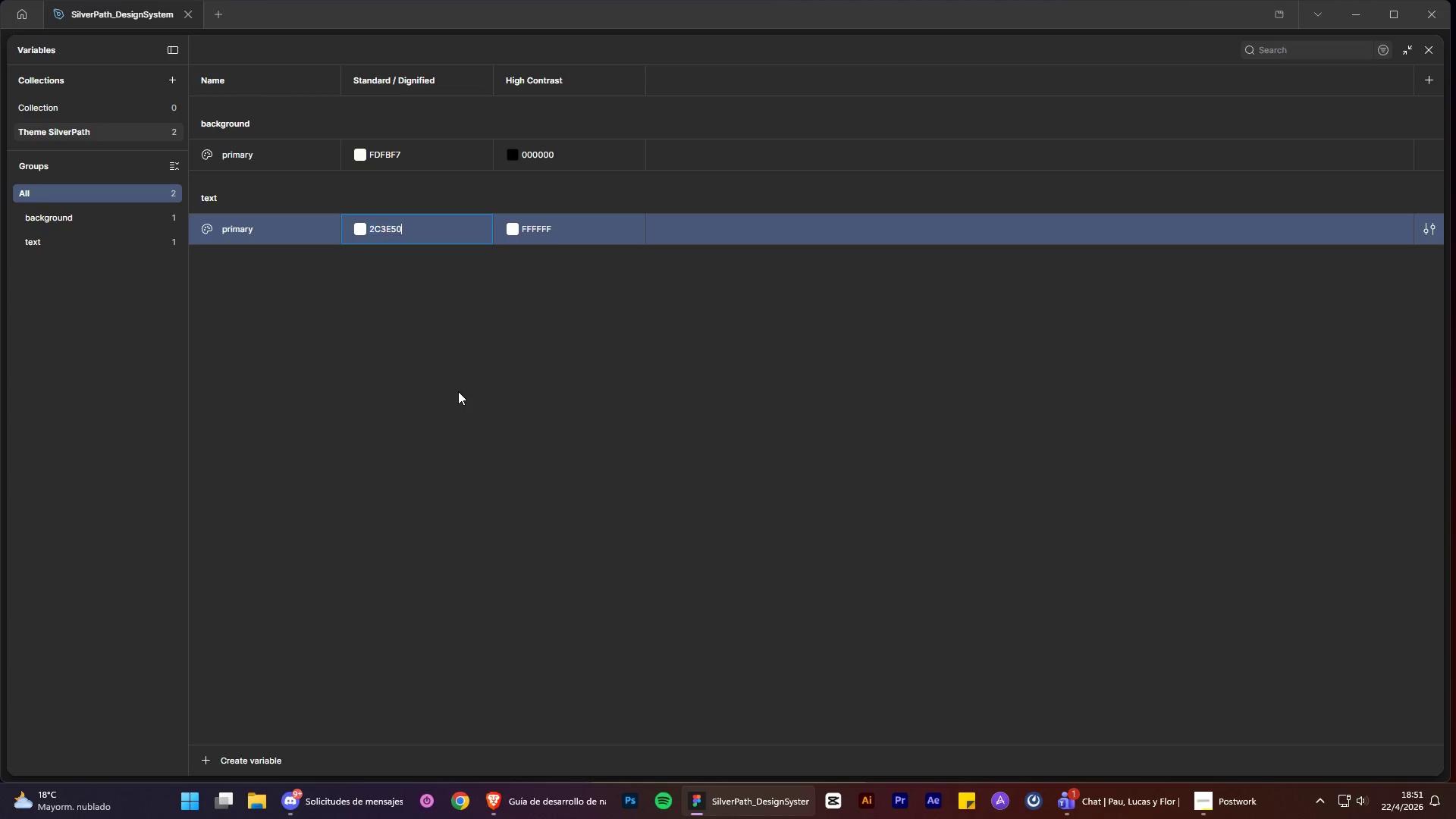 
key(Control+V)
 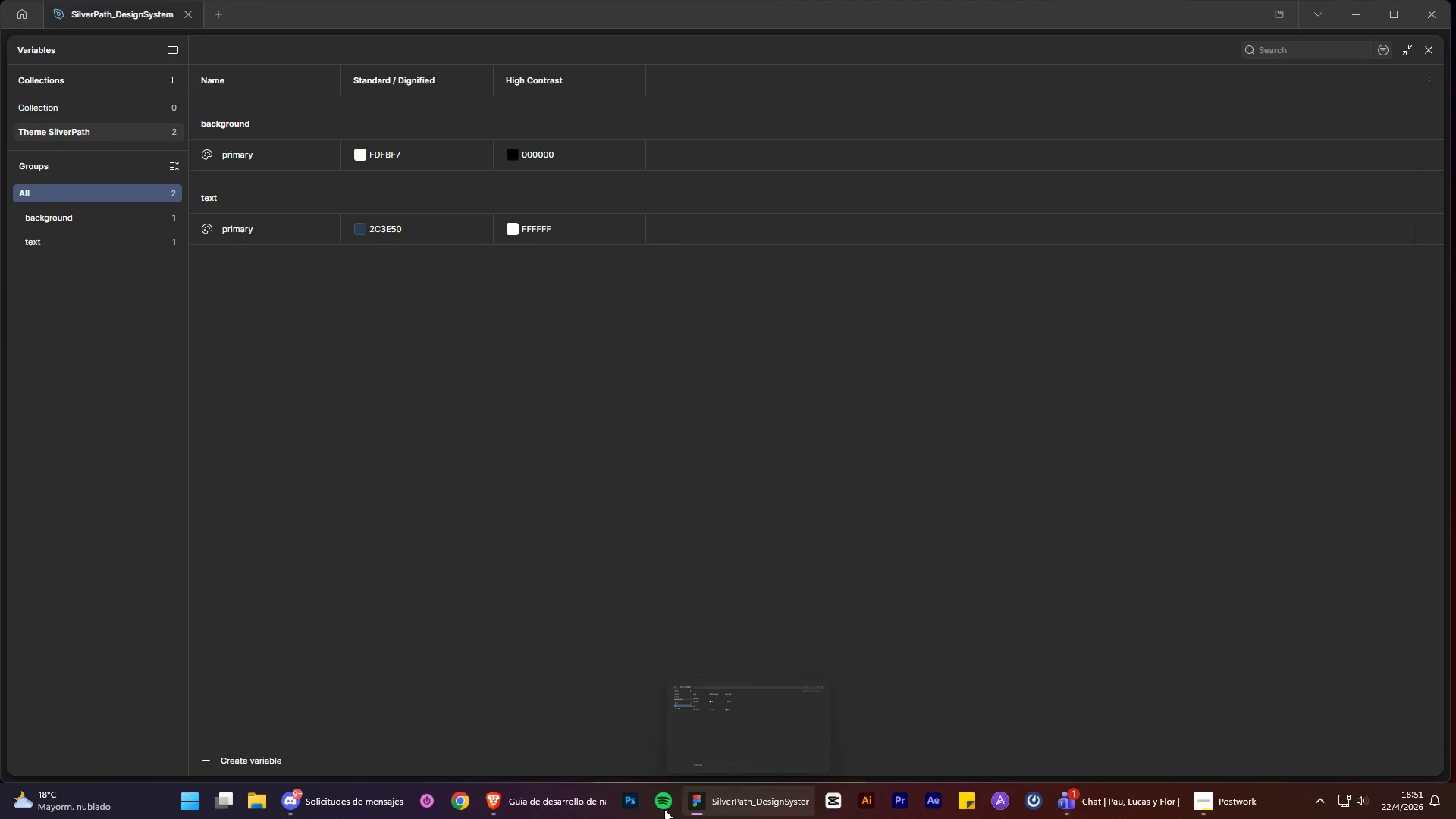 
left_click([554, 808])
 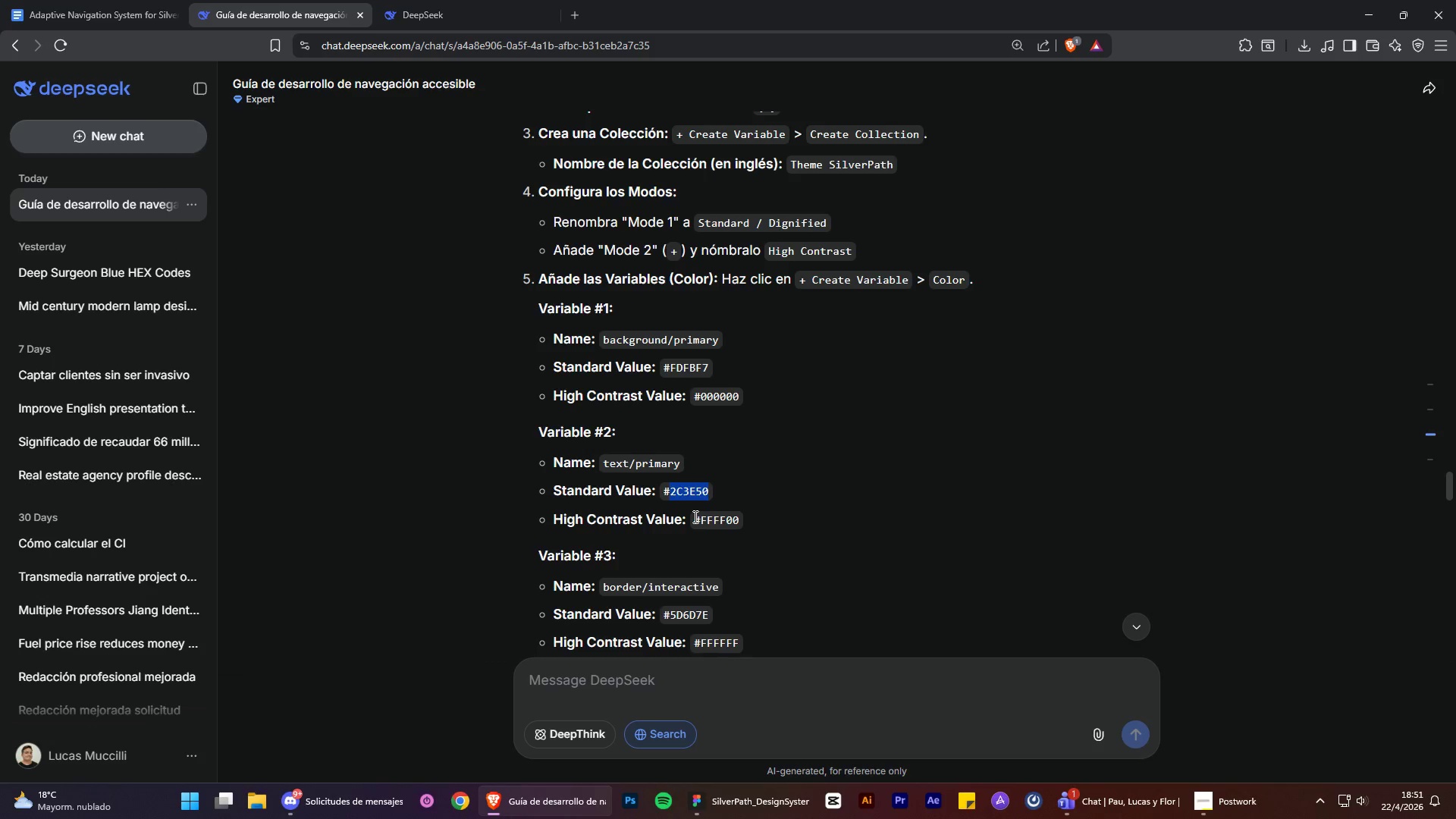 
left_click_drag(start_coordinate=[696, 518], to_coordinate=[752, 516])
 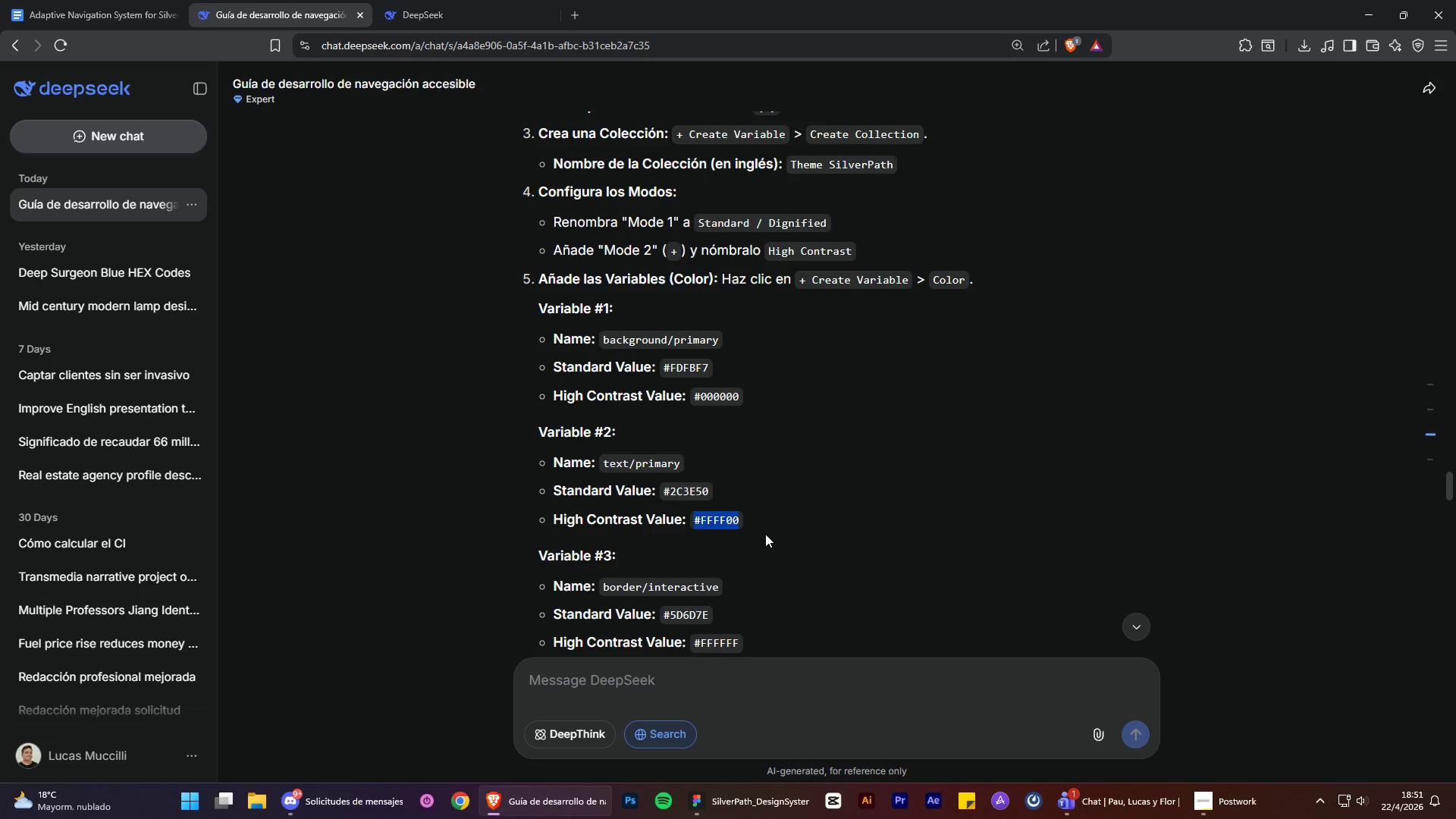 
key(Control+C)
 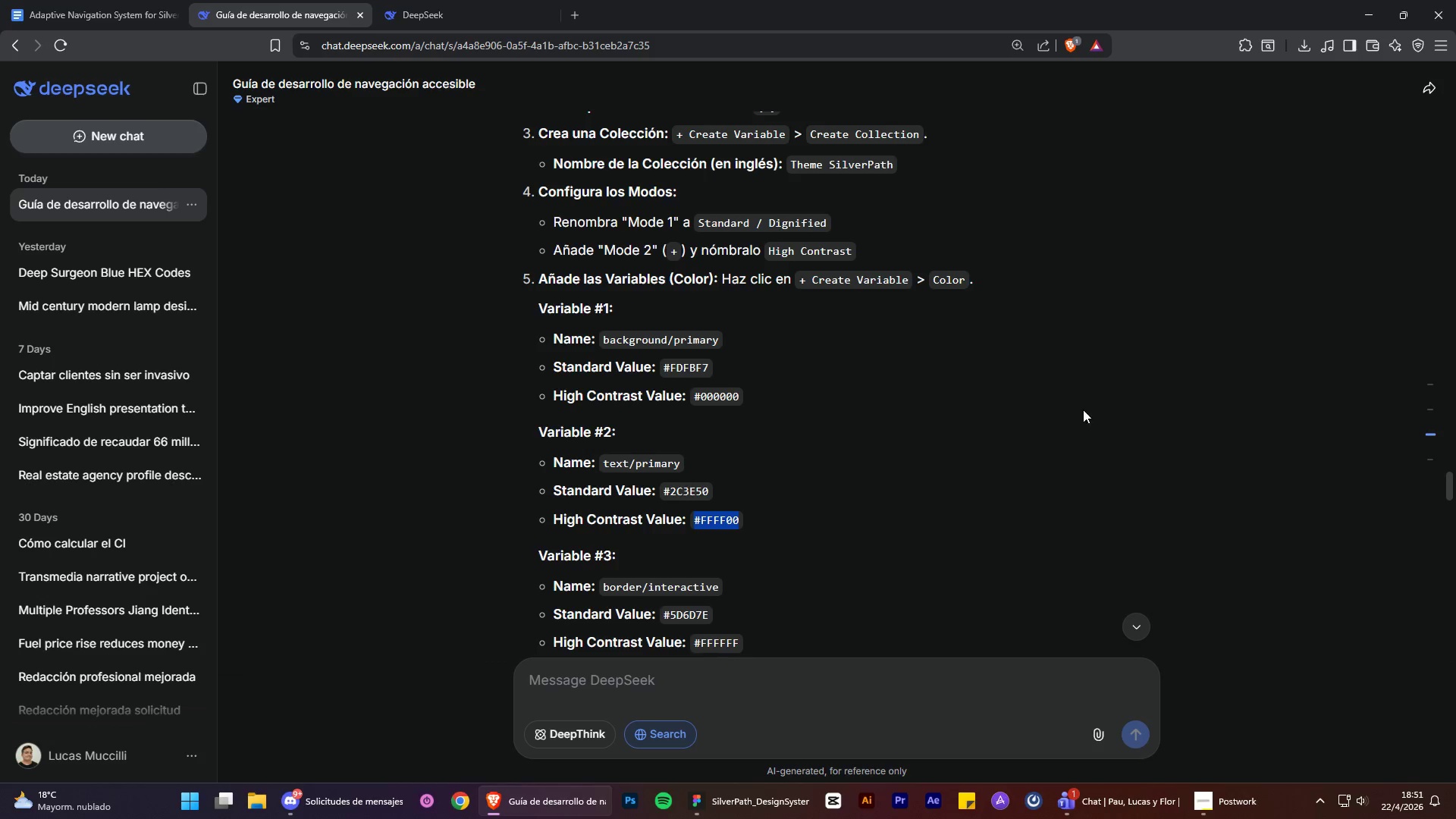 
key(Control+C)
 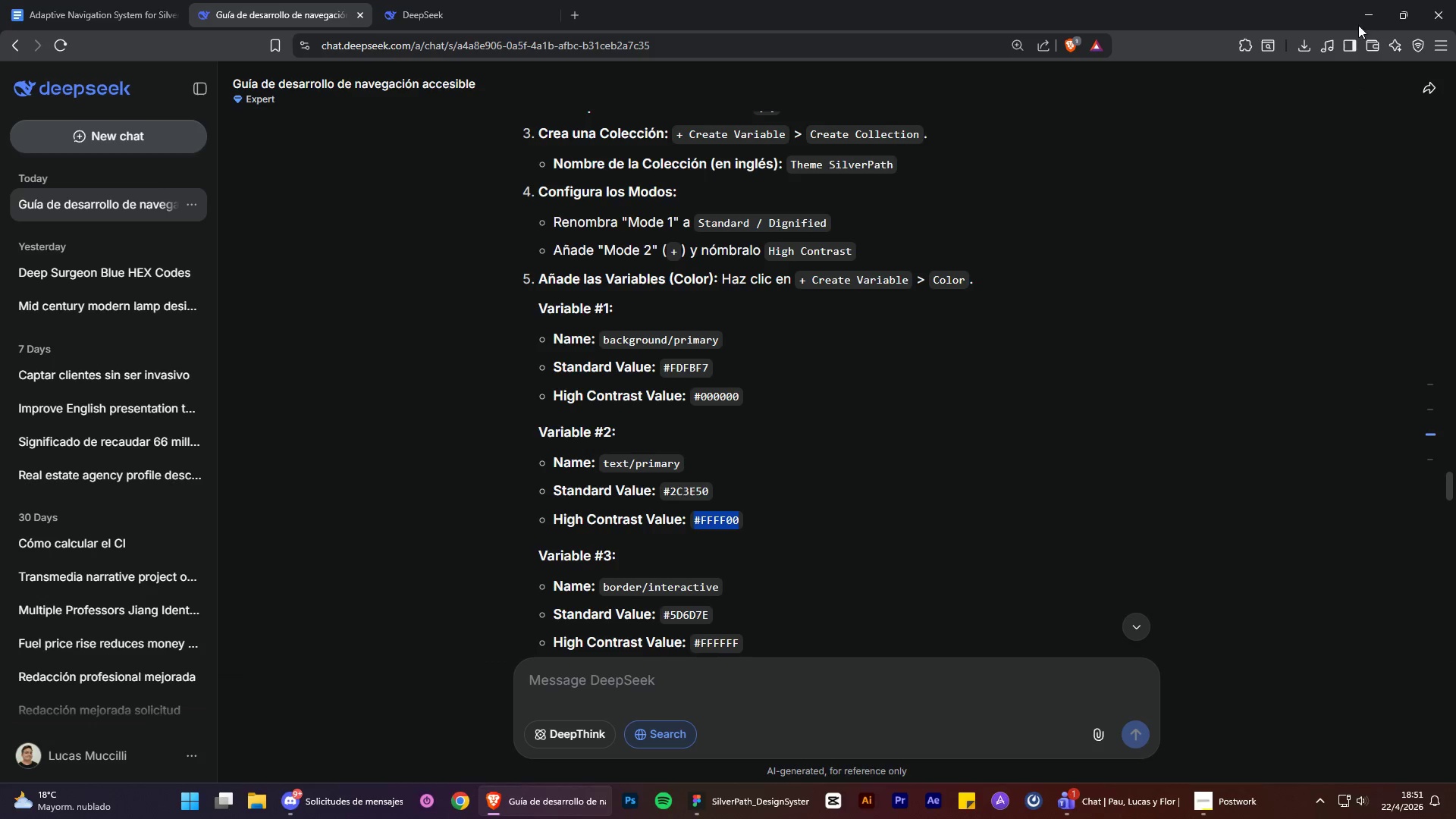 
left_click([1362, 8])
 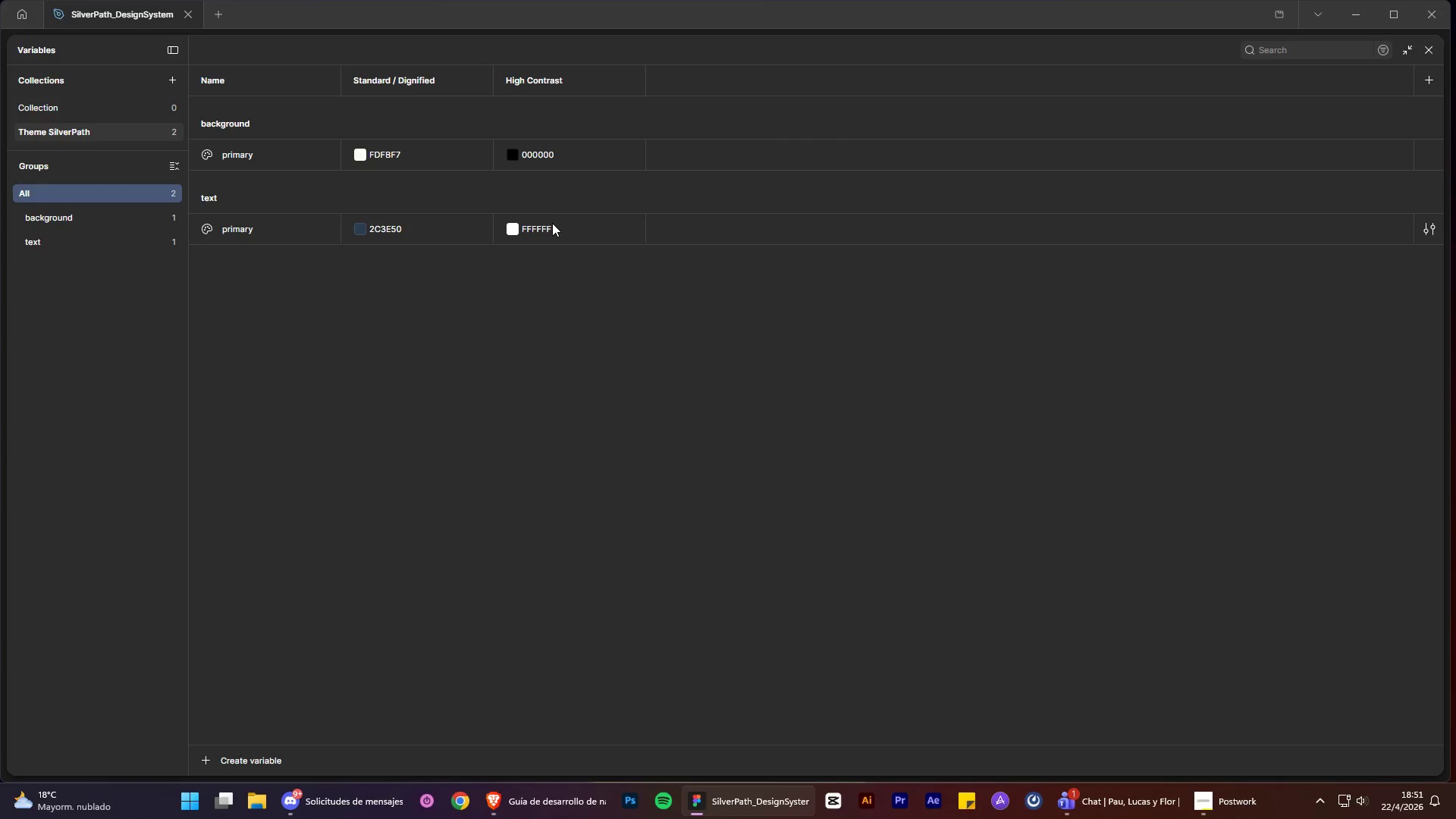 
left_click([545, 231])
 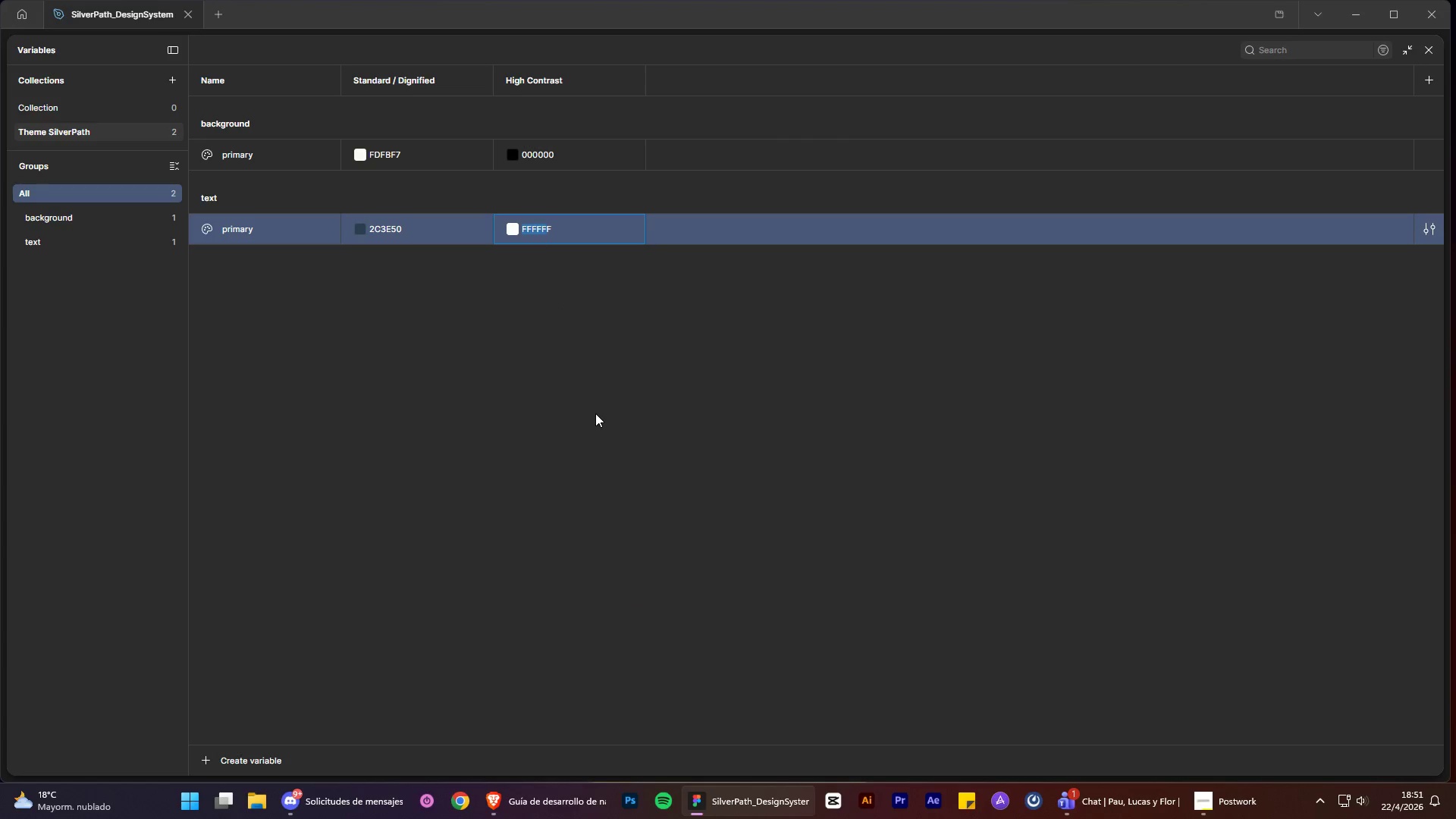 
key(Control+V)
 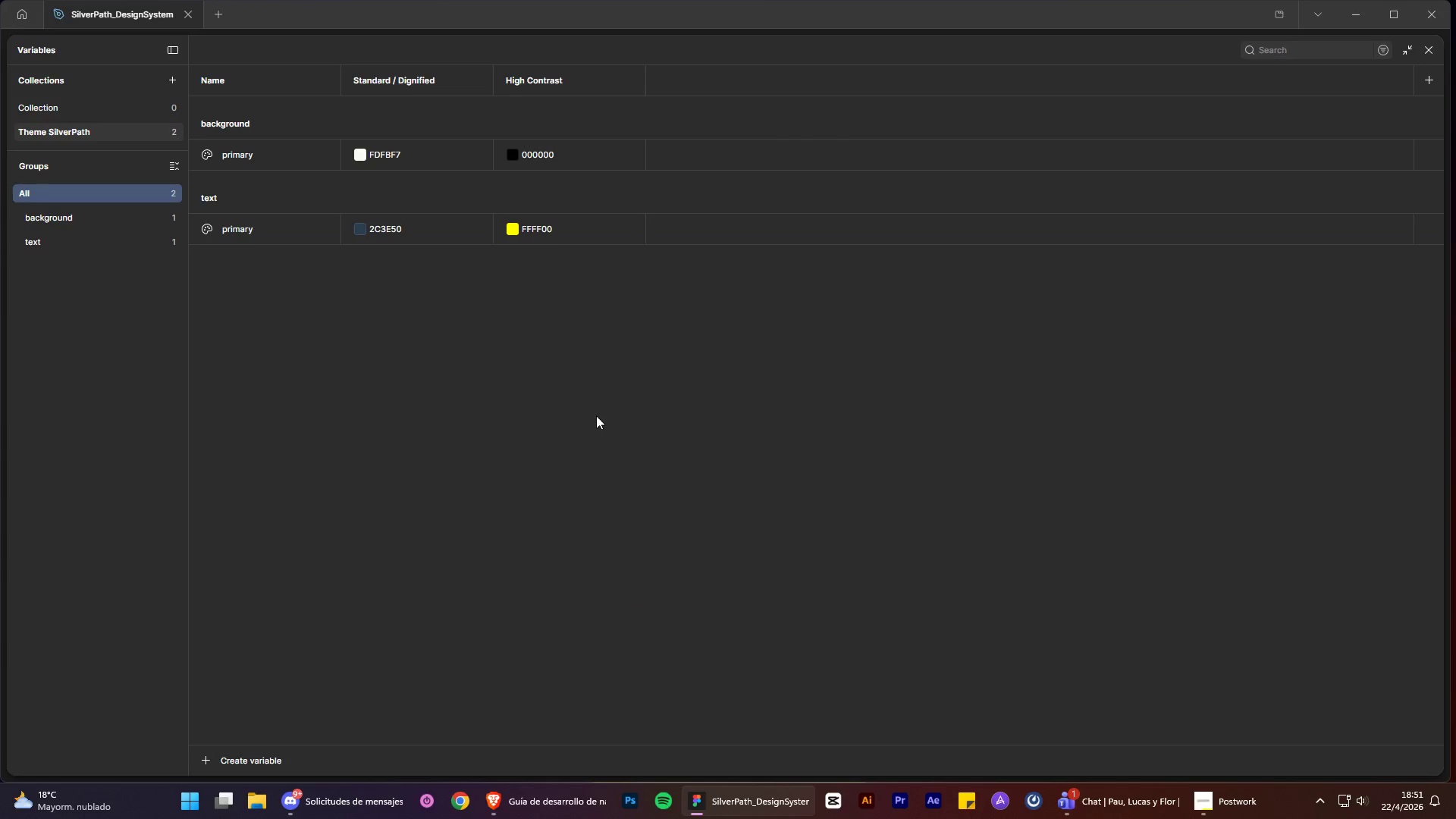 
double_click([596, 416])
 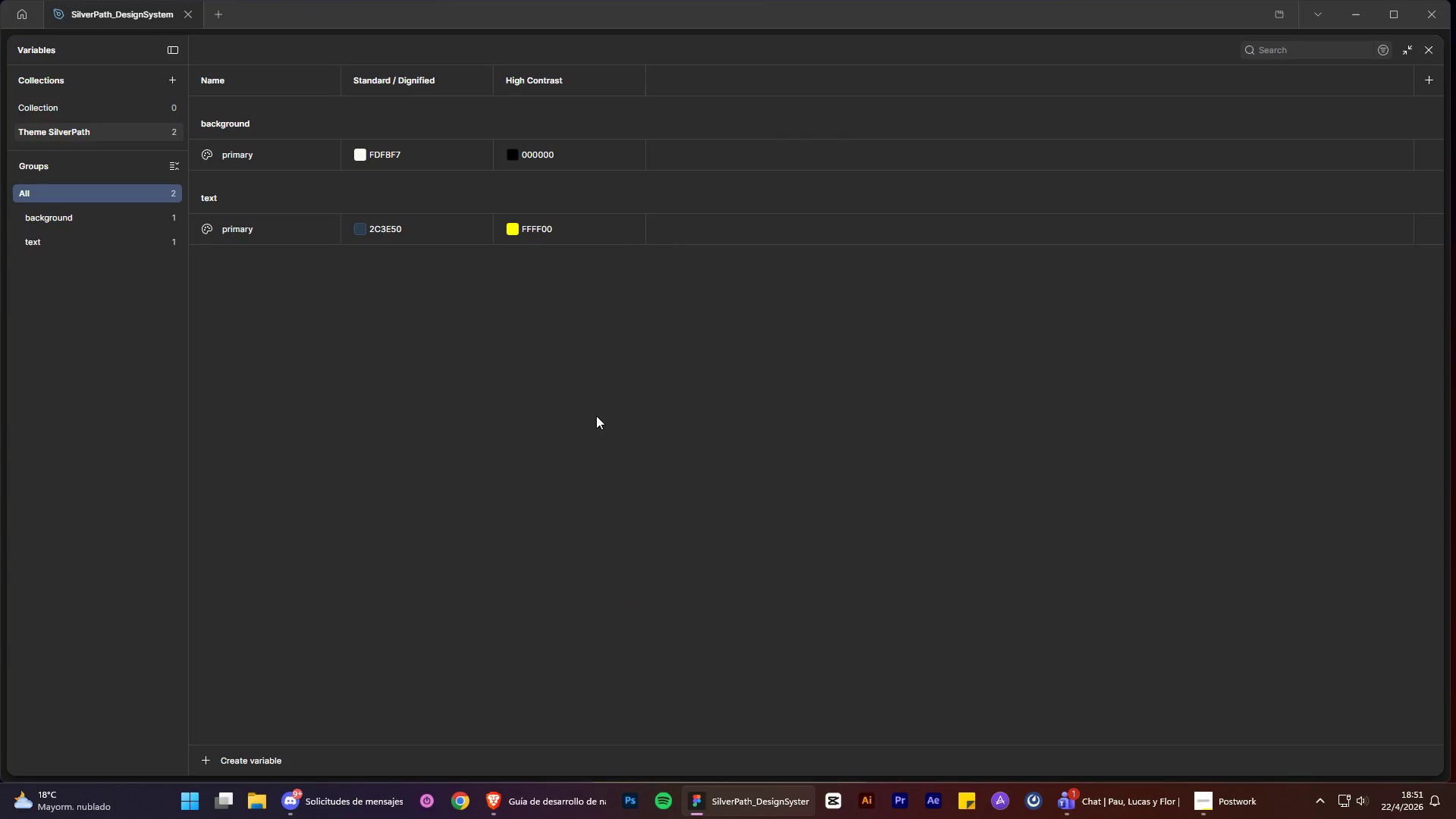 
triple_click([596, 416])
 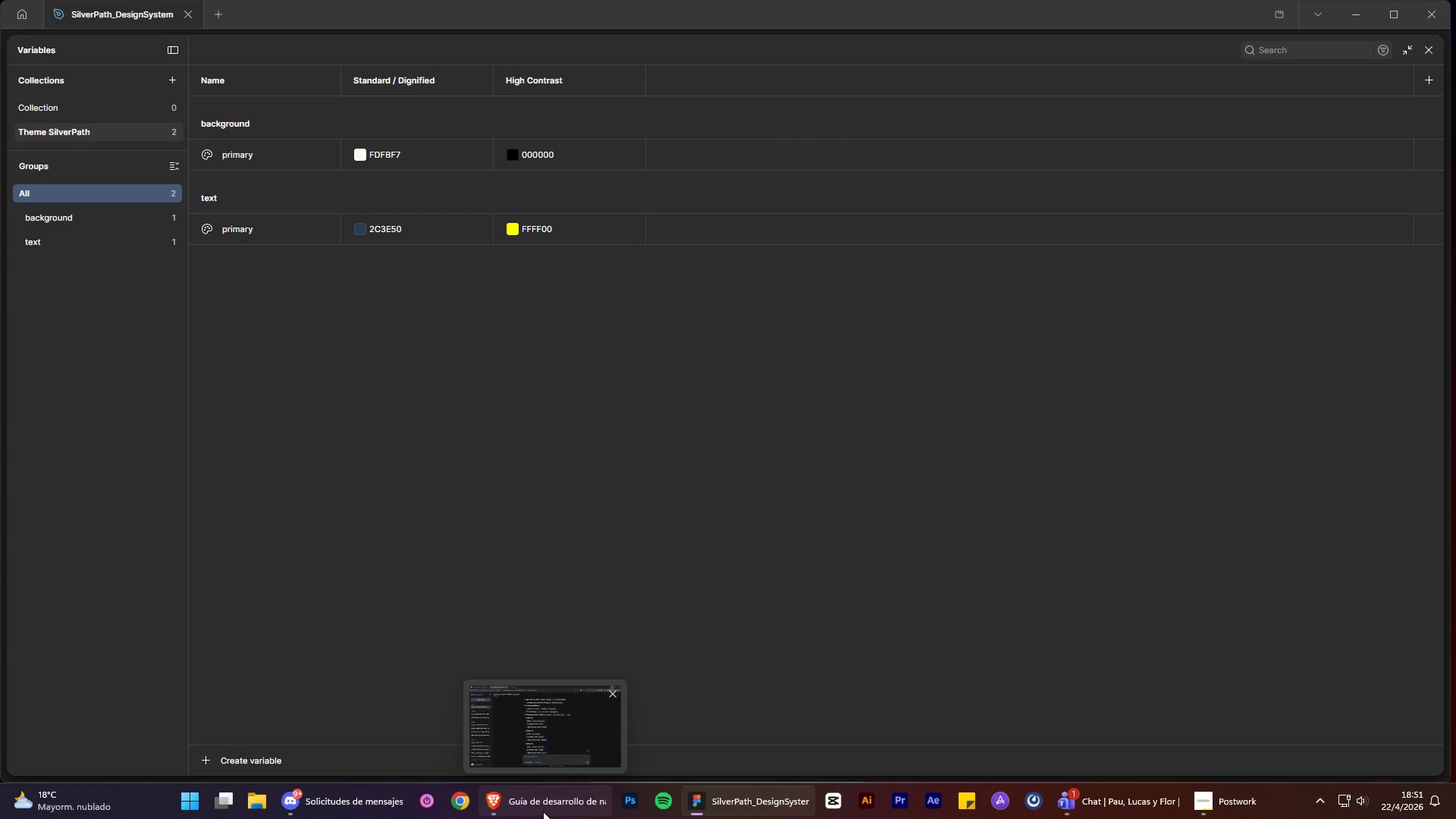 
left_click([543, 811])
 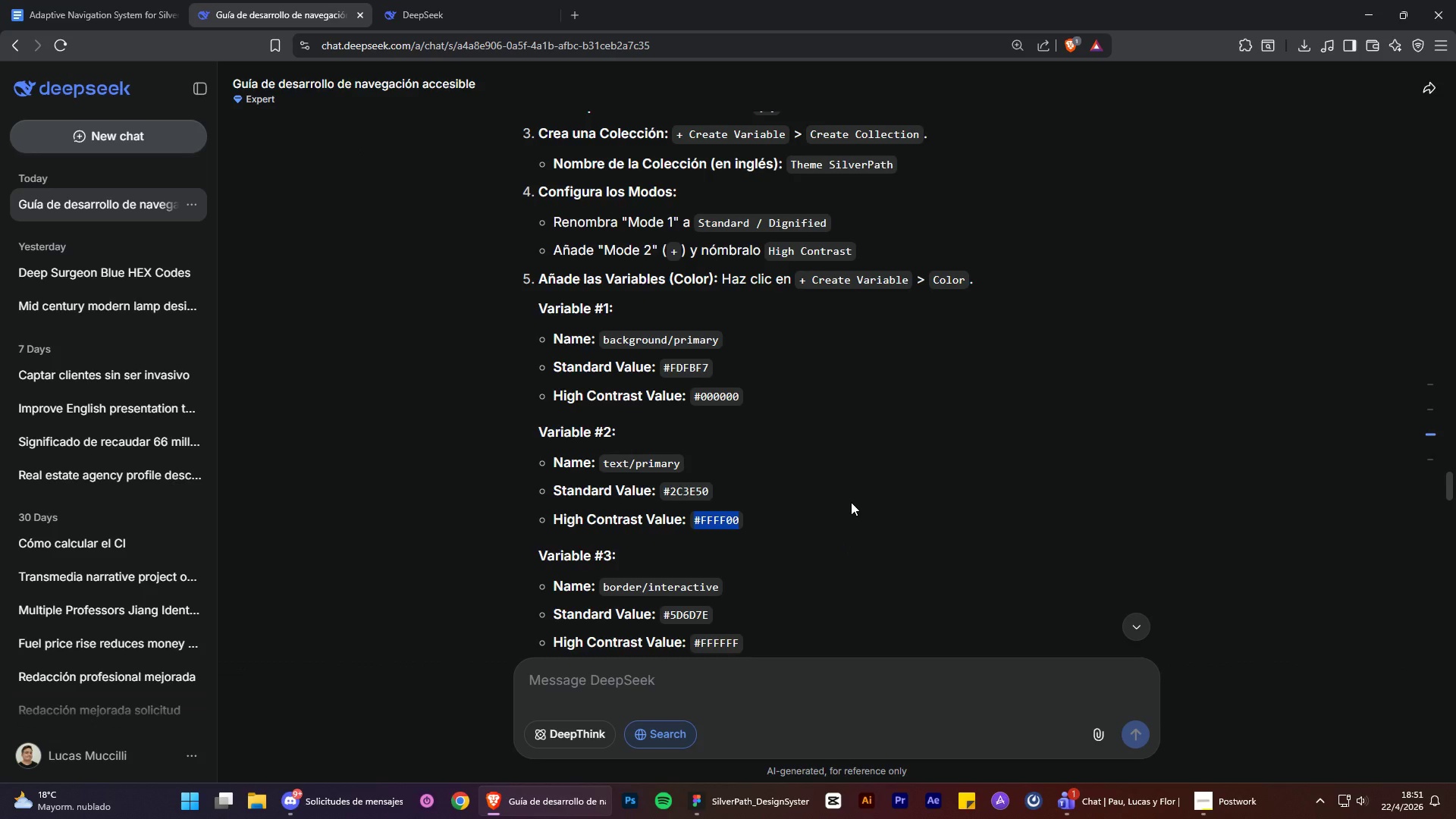 
scroll: coordinate [851, 502], scroll_direction: down, amount: 2.0
 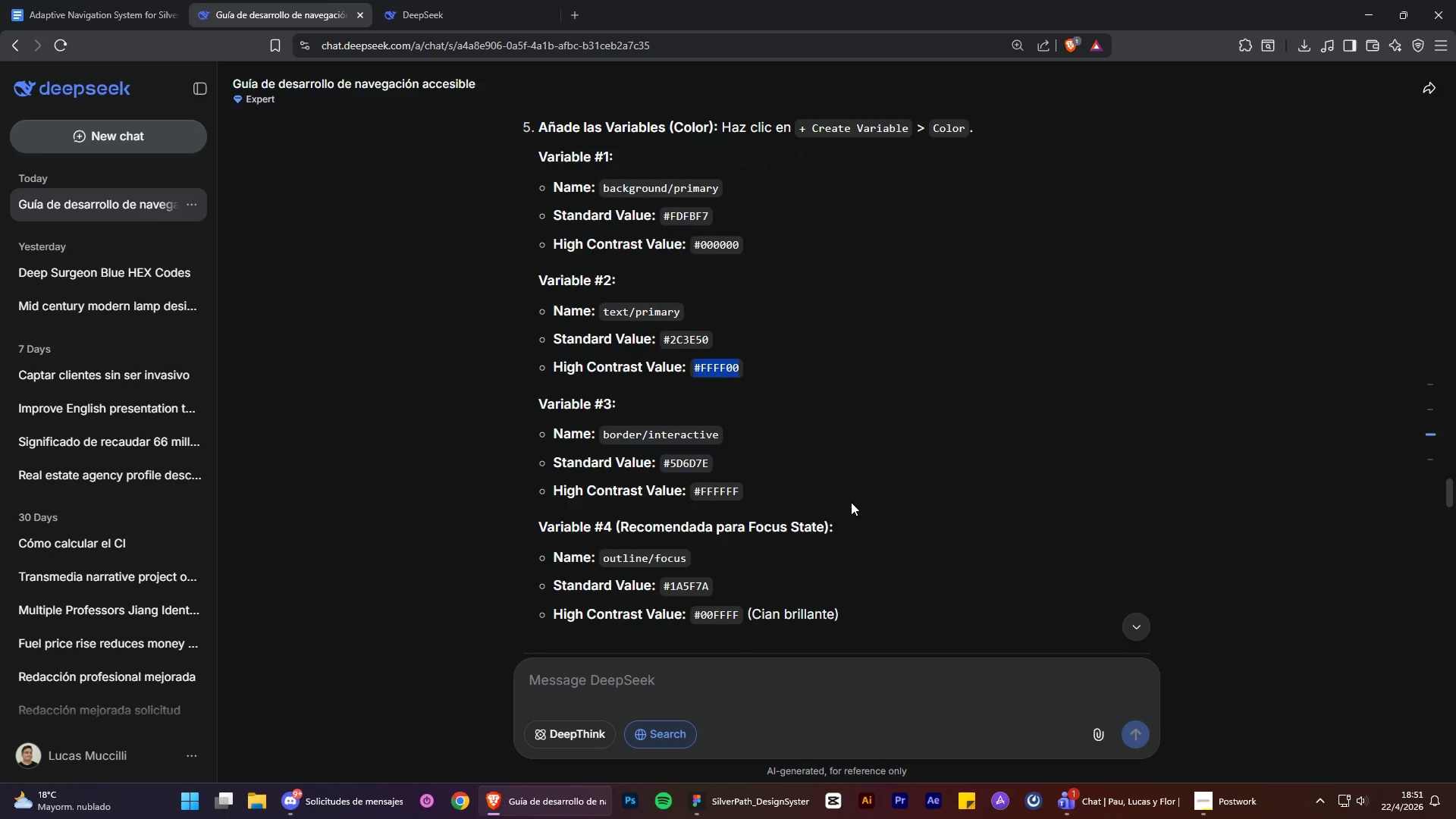 
scroll: coordinate [851, 502], scroll_direction: up, amount: 1.0
 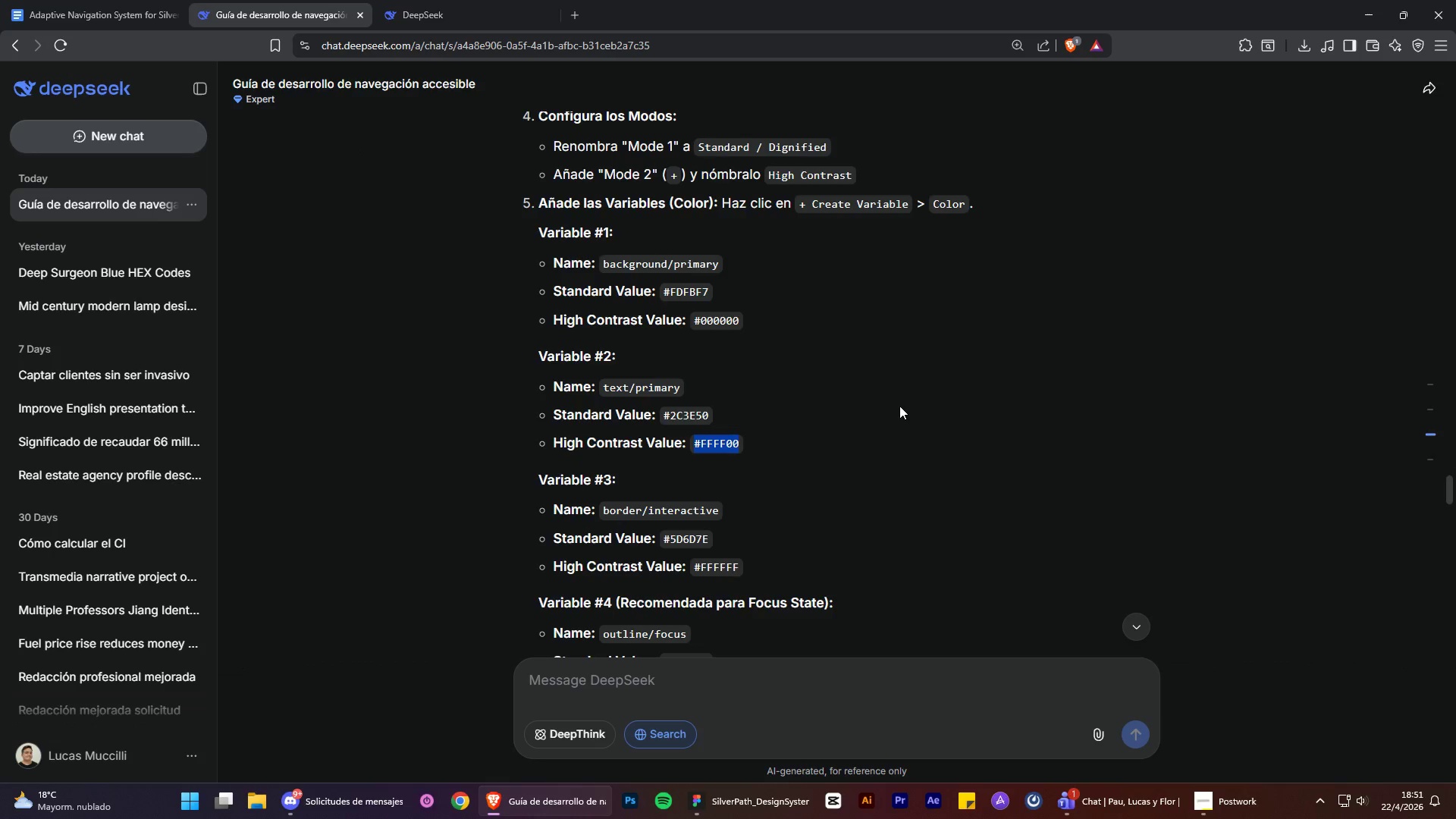 
scroll: coordinate [898, 406], scroll_direction: down, amount: 1.0
 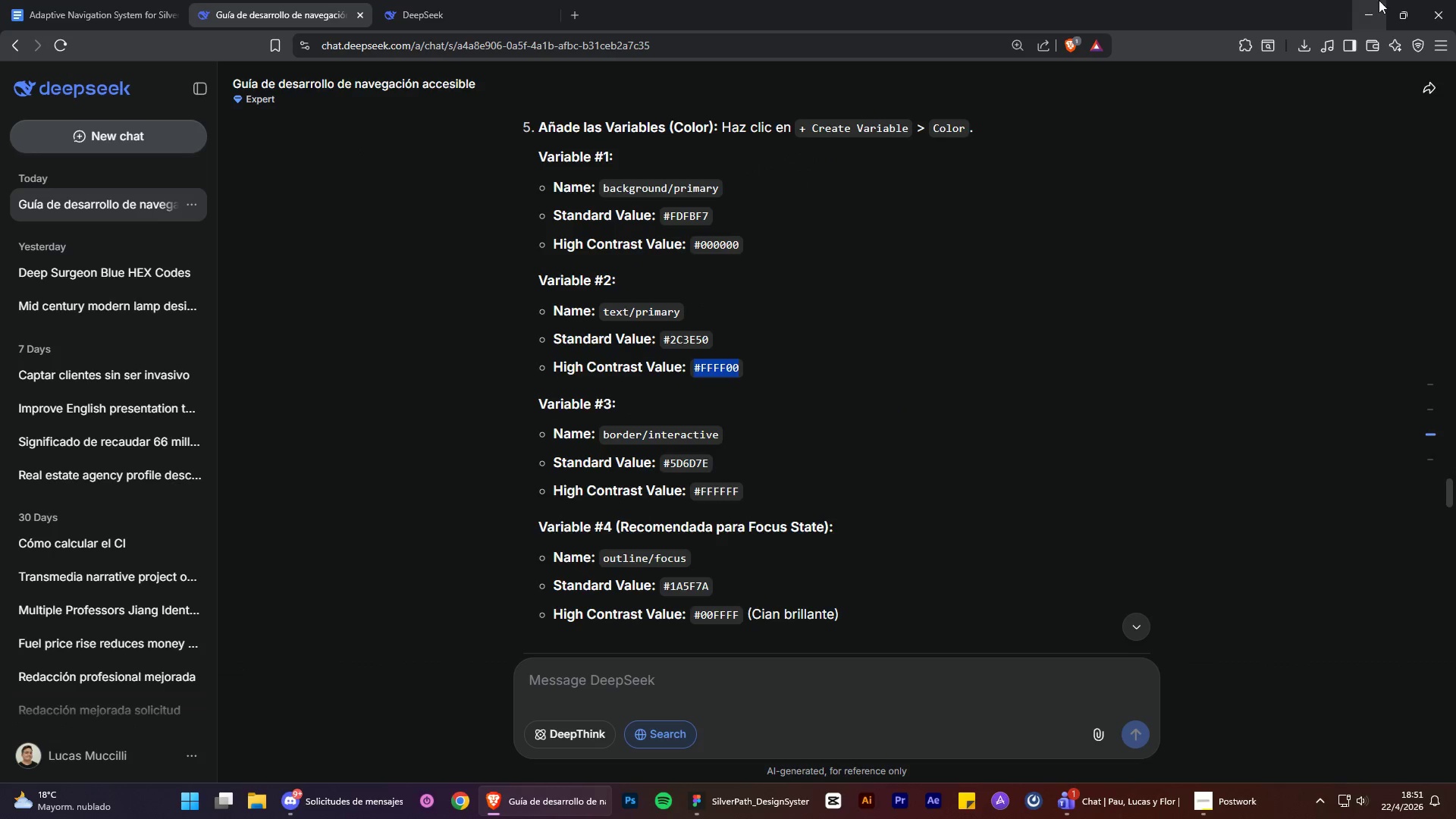 
left_click_drag(start_coordinate=[1361, 8], to_coordinate=[1345, 0])
 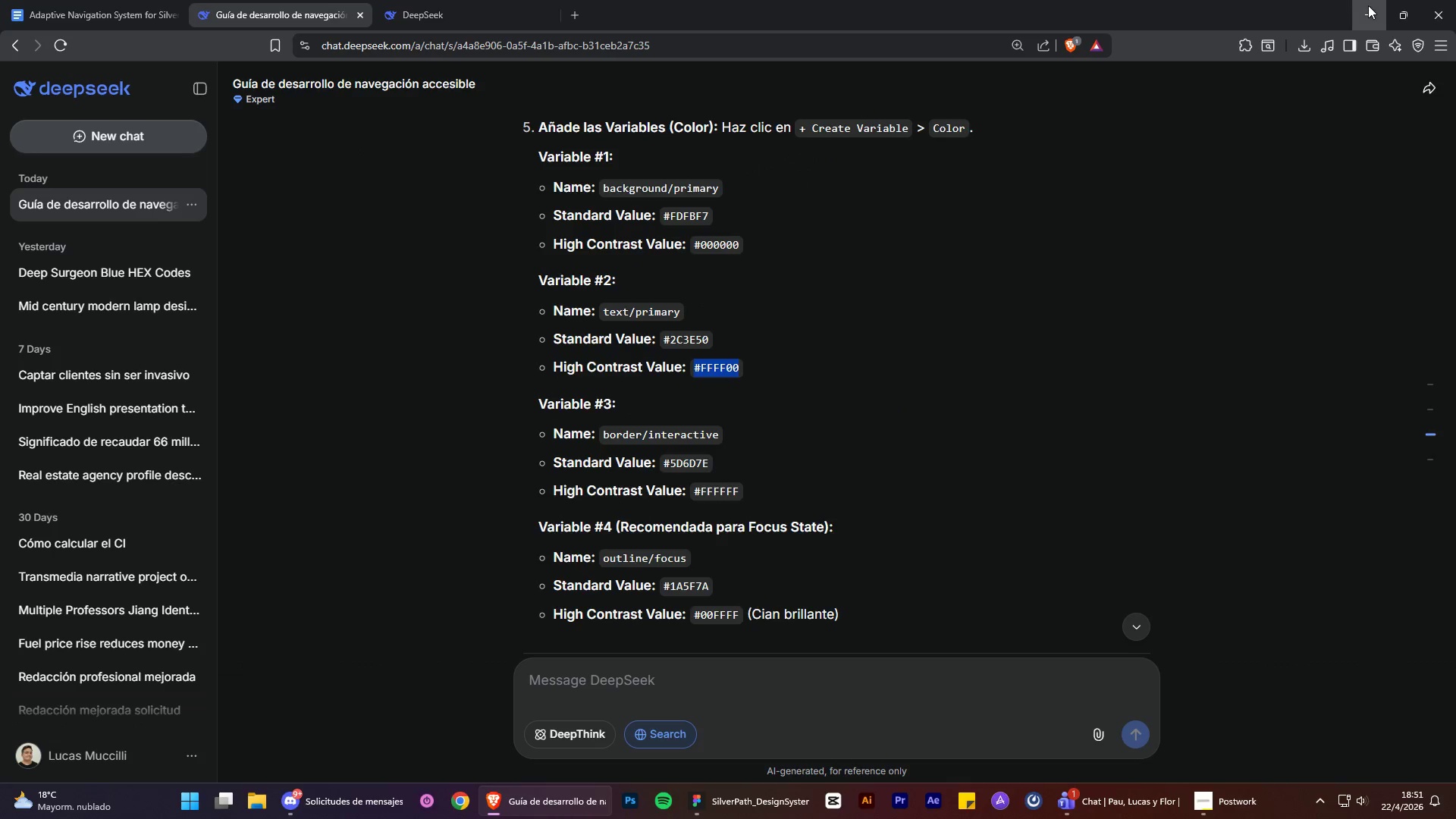 
left_click([1368, 5])
 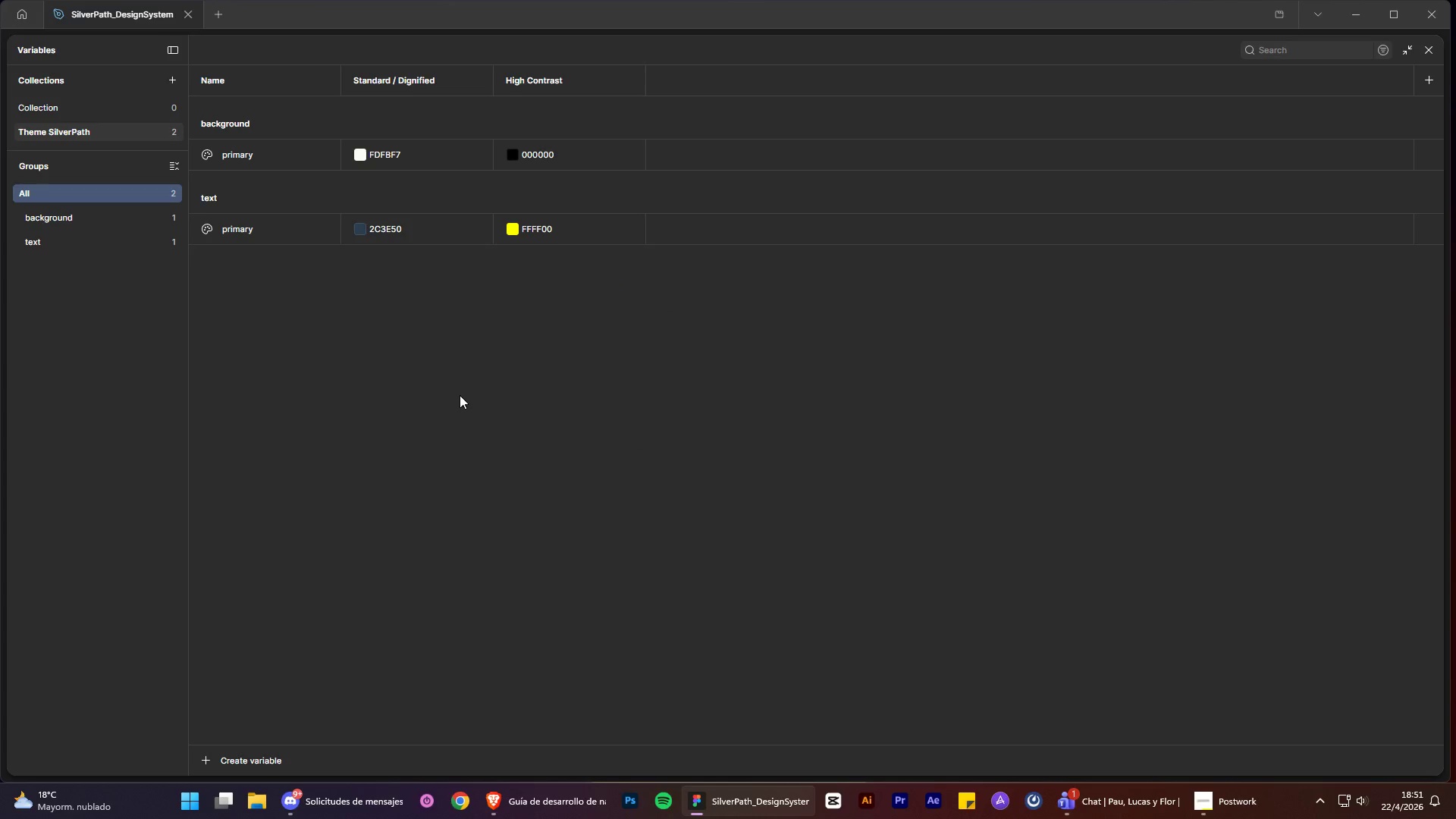 
left_click_drag(start_coordinate=[460, 395], to_coordinate=[404, 474])
 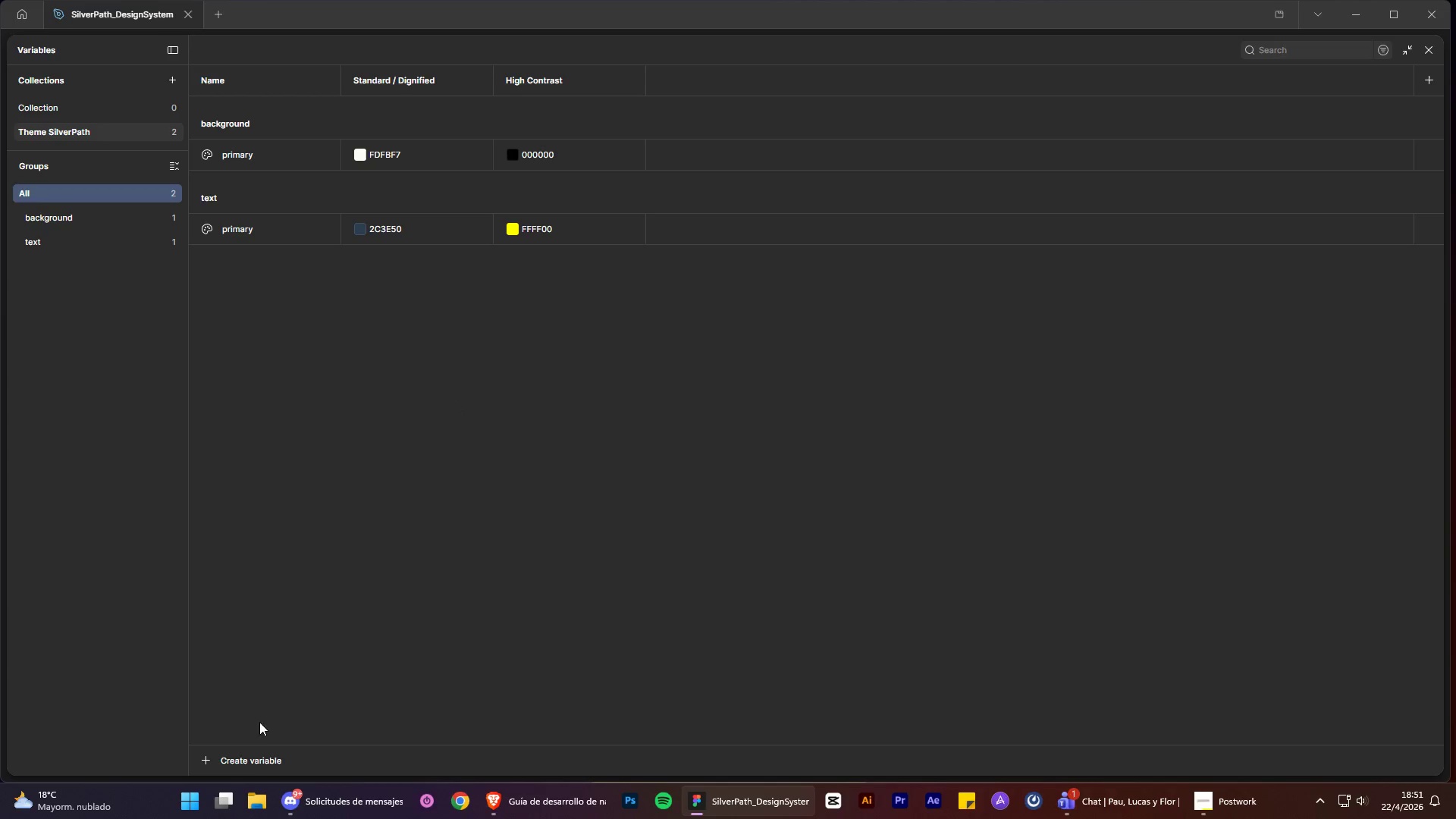 
left_click([249, 762])
 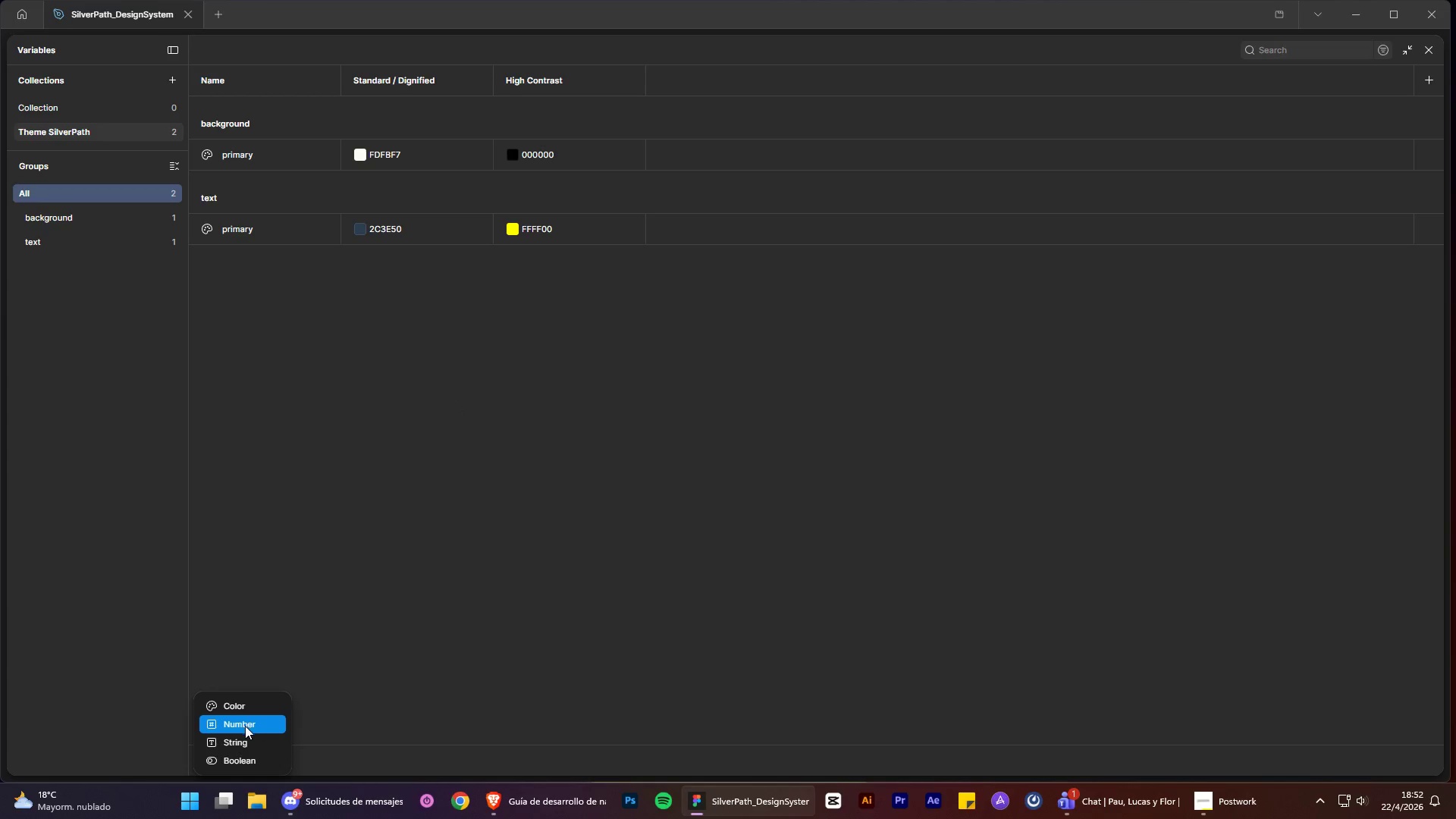 
left_click([254, 706])
 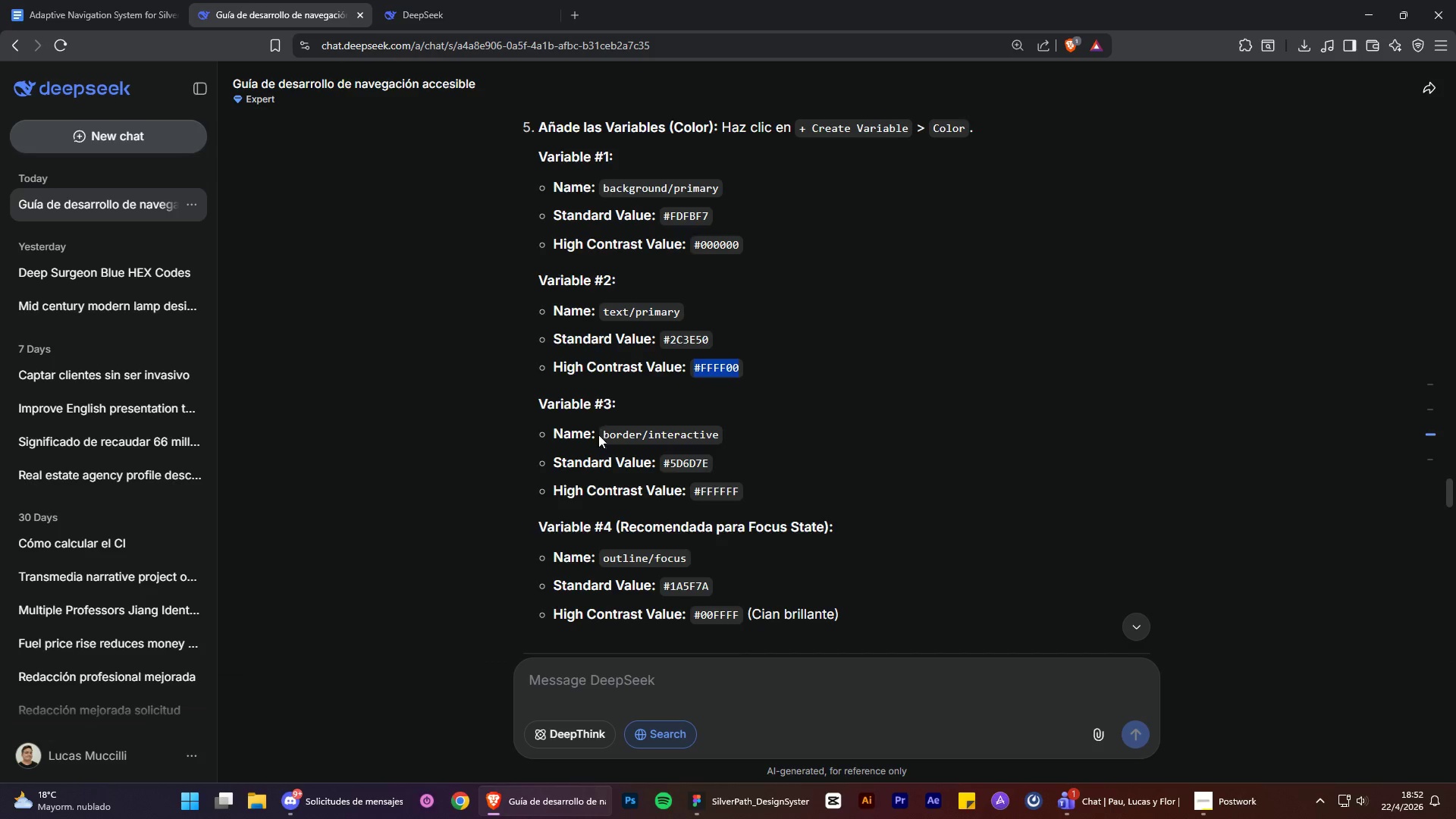 
left_click_drag(start_coordinate=[602, 436], to_coordinate=[729, 430])
 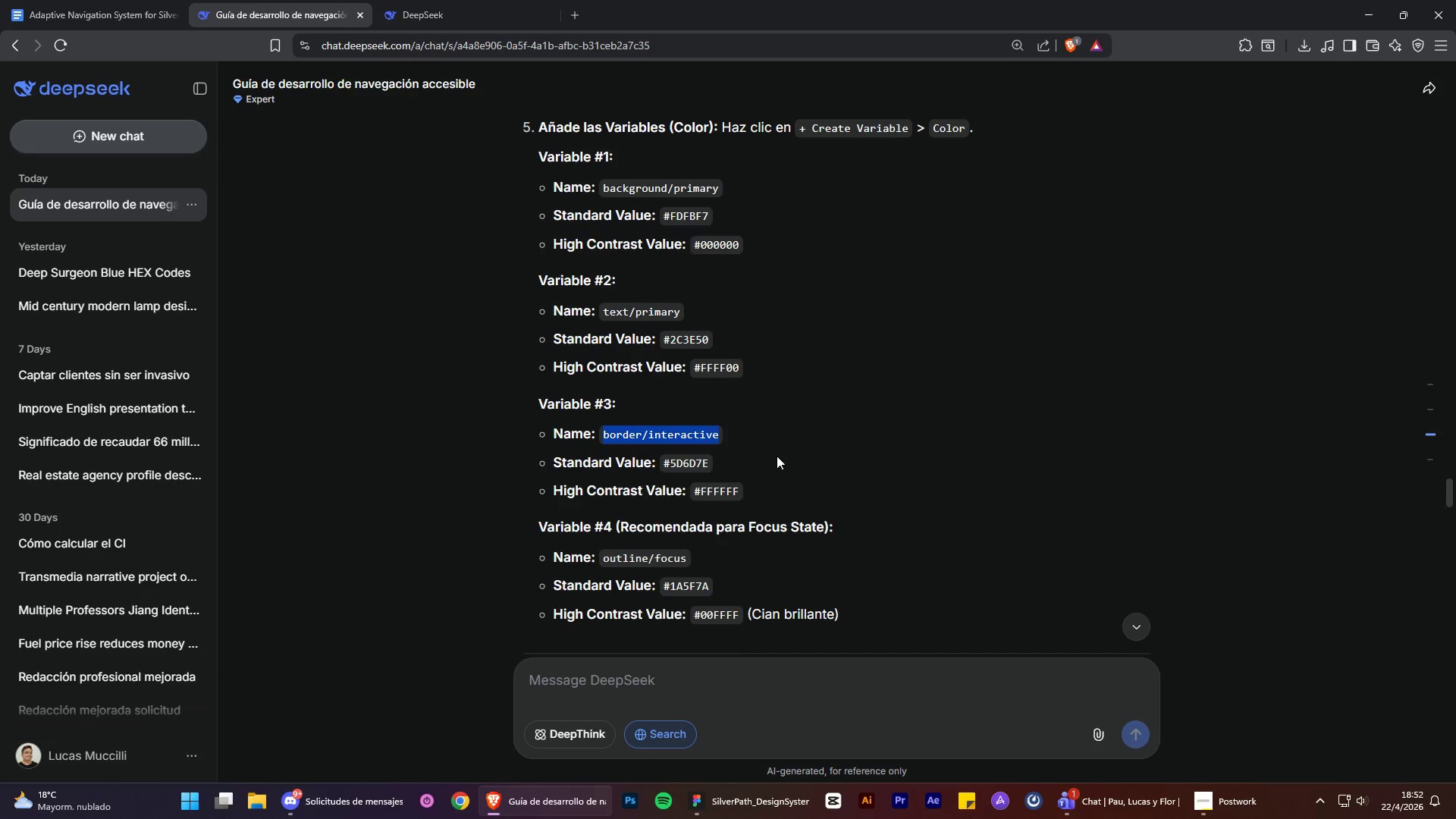 
key(Control+C)
 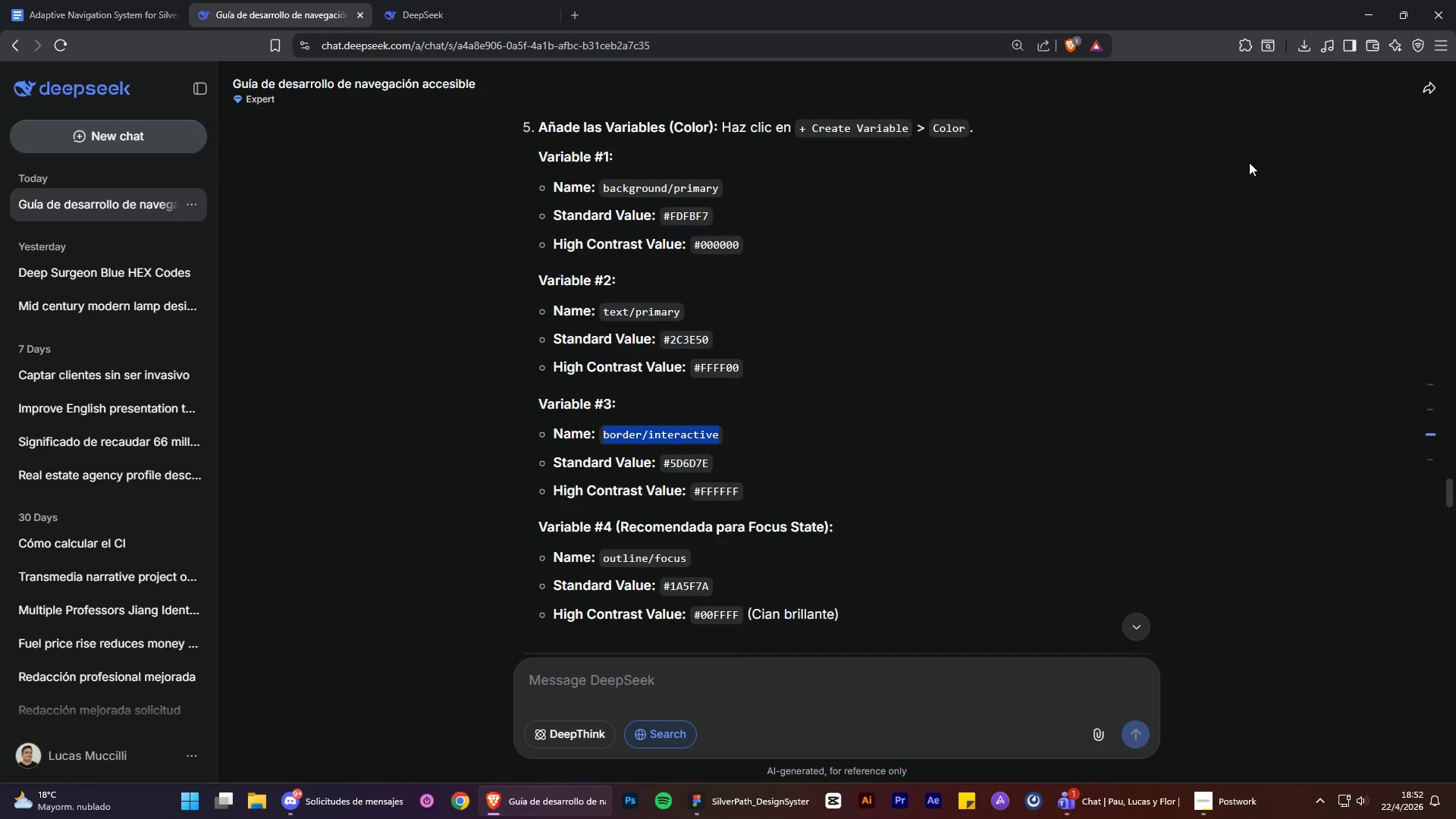 
key(Control+C)
 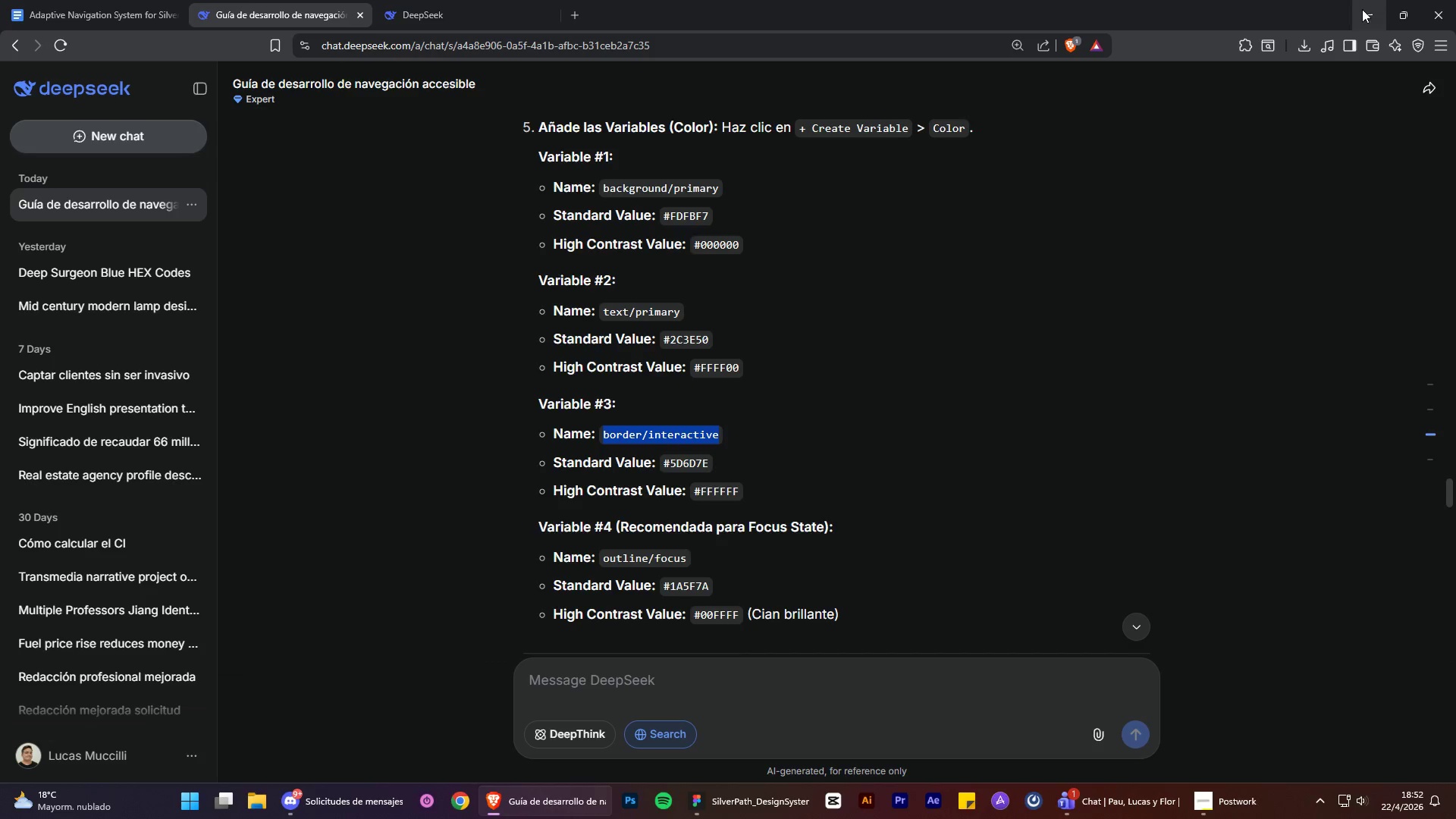 
left_click([1362, 8])
 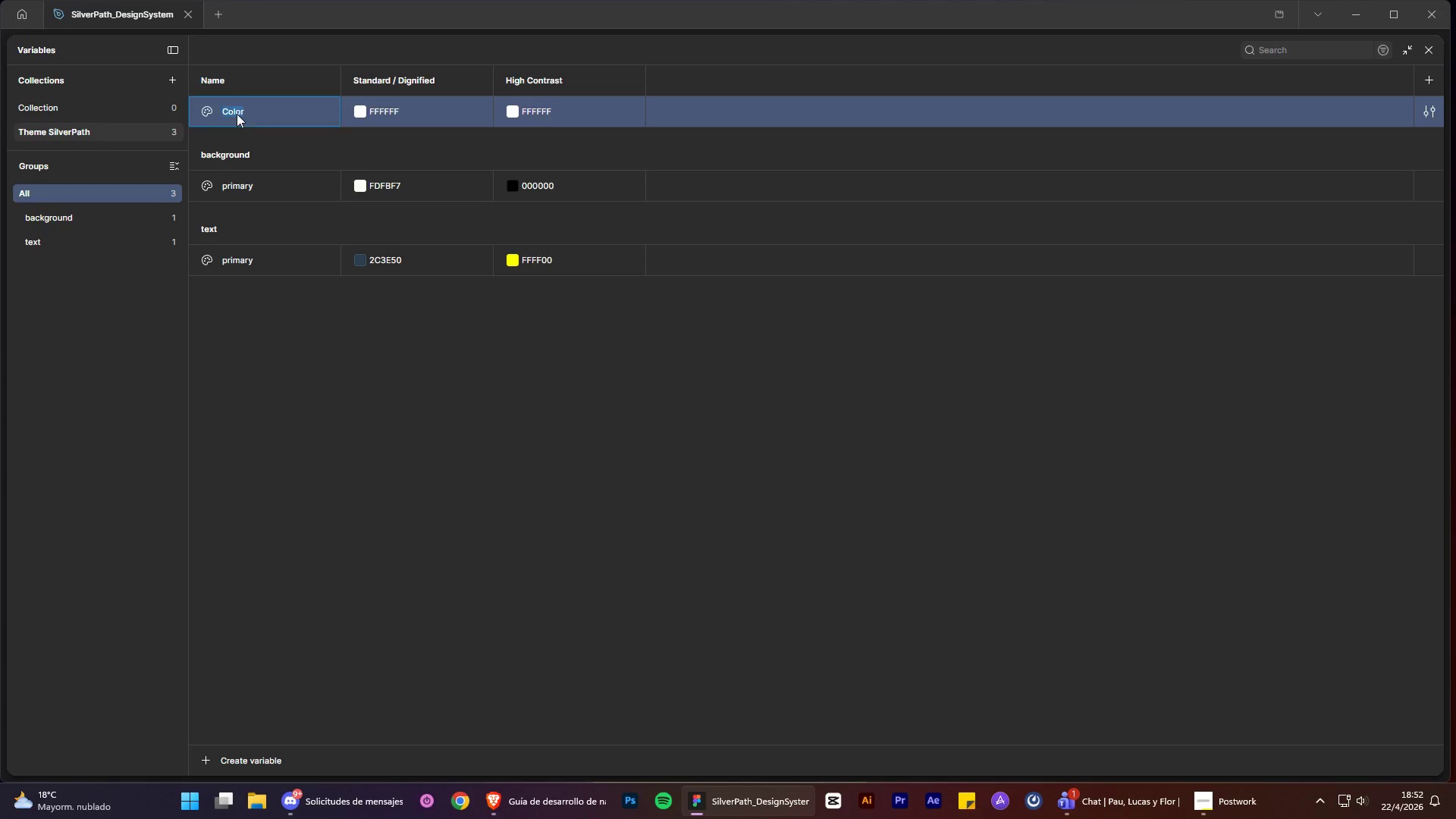 
key(Control+ControlLeft)
 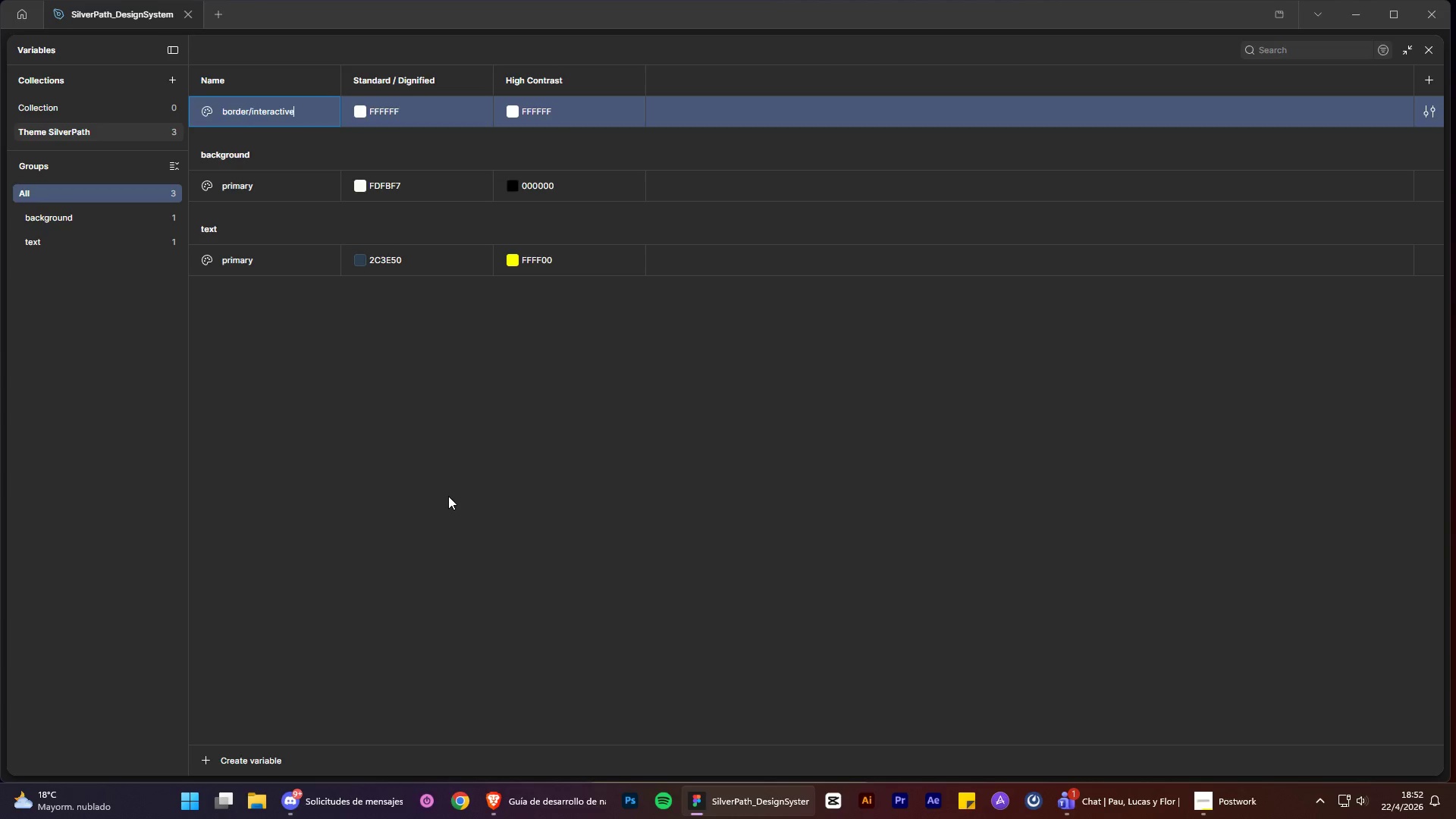 
key(Control+V)
 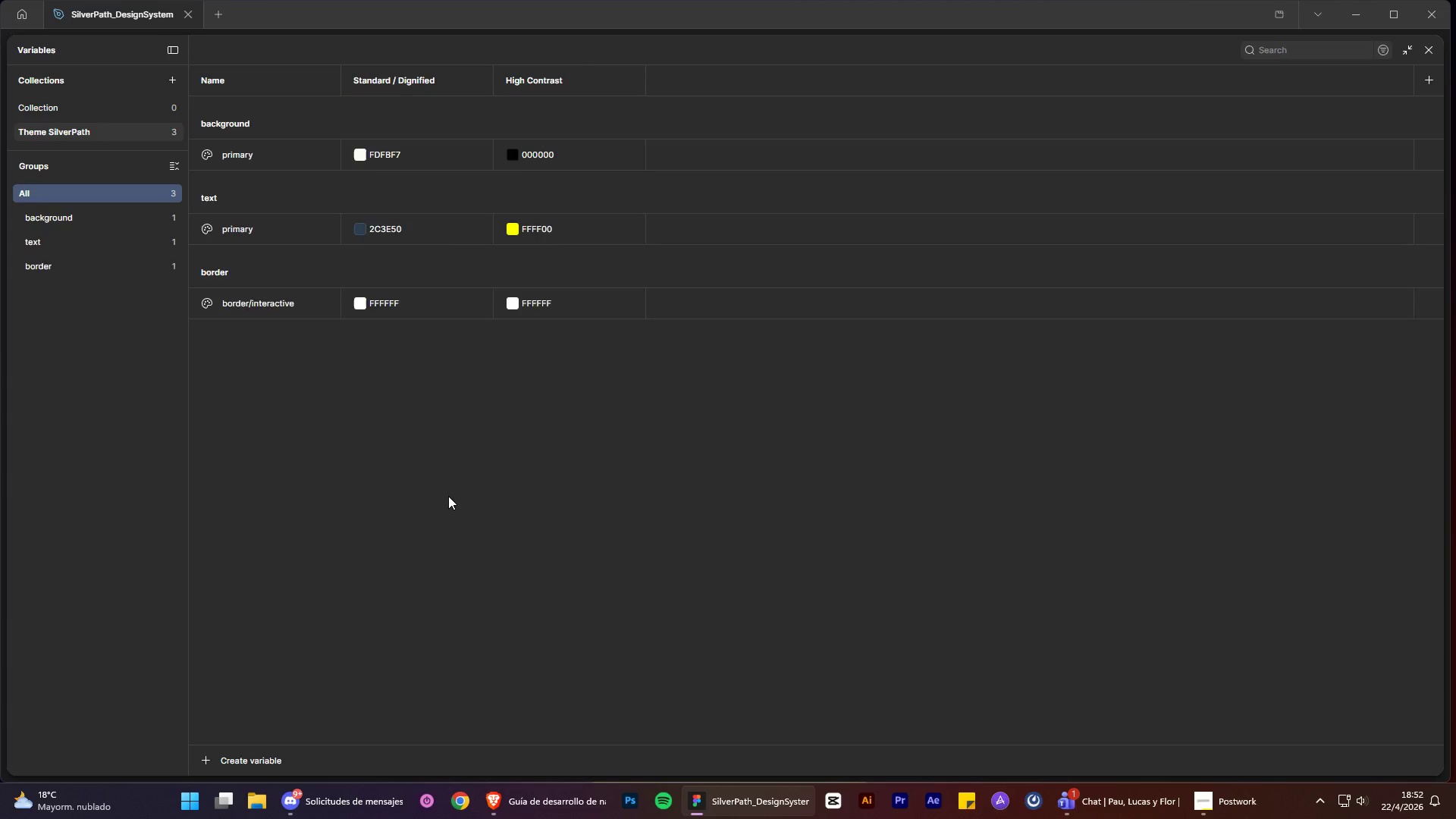 
left_click([448, 496])
 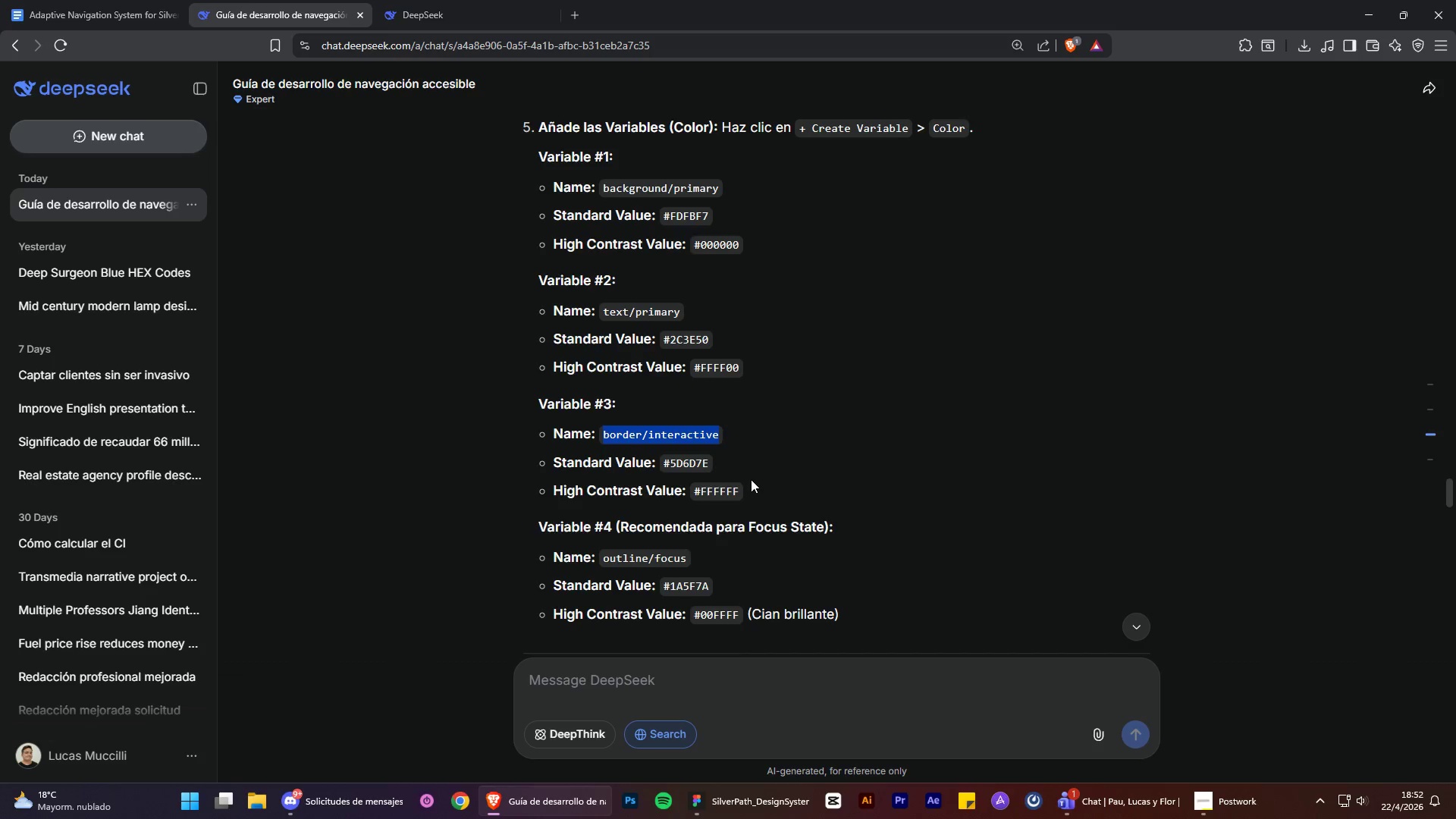 
left_click_drag(start_coordinate=[670, 461], to_coordinate=[711, 463])
 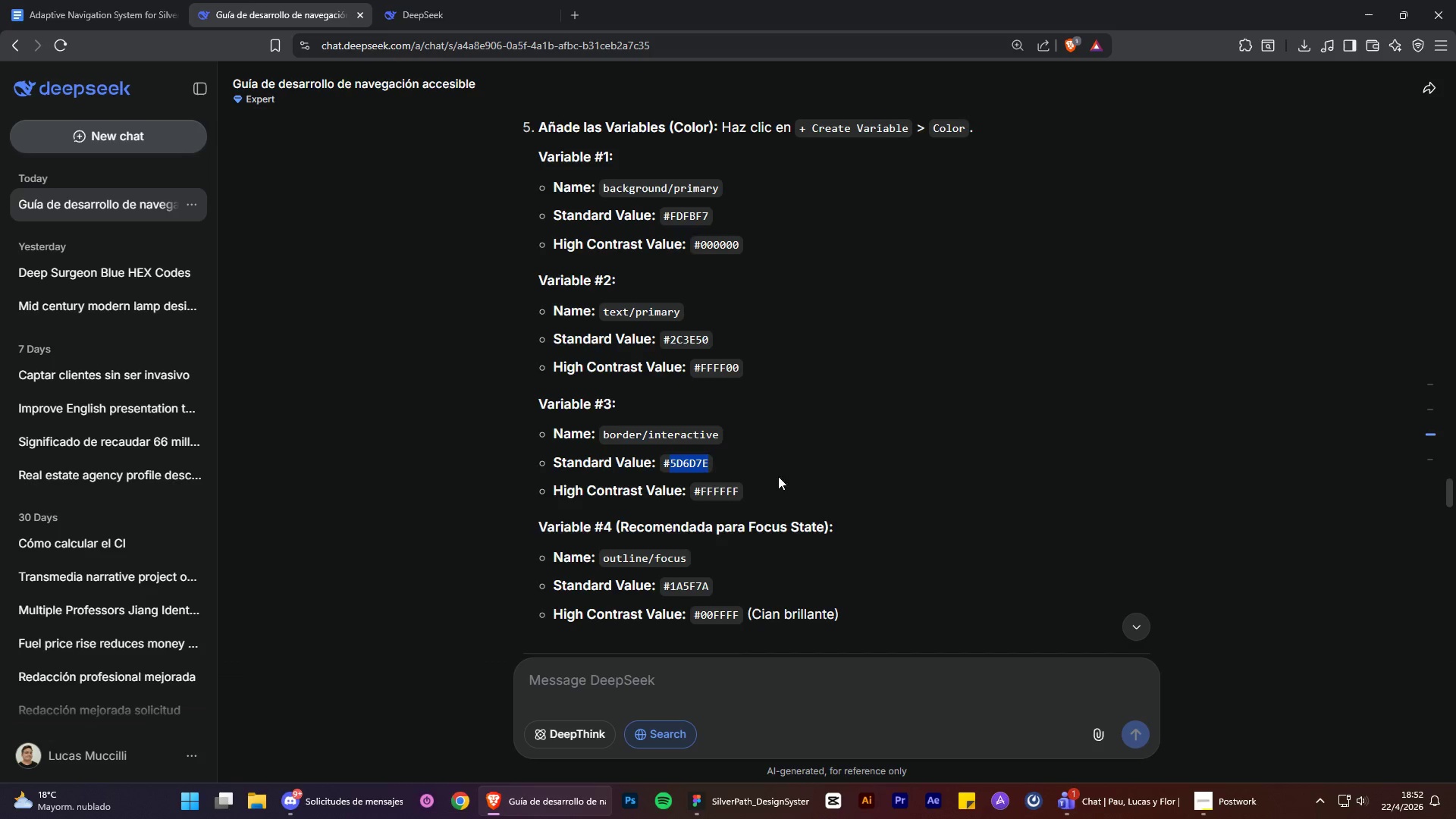 
key(Control+ControlLeft)
 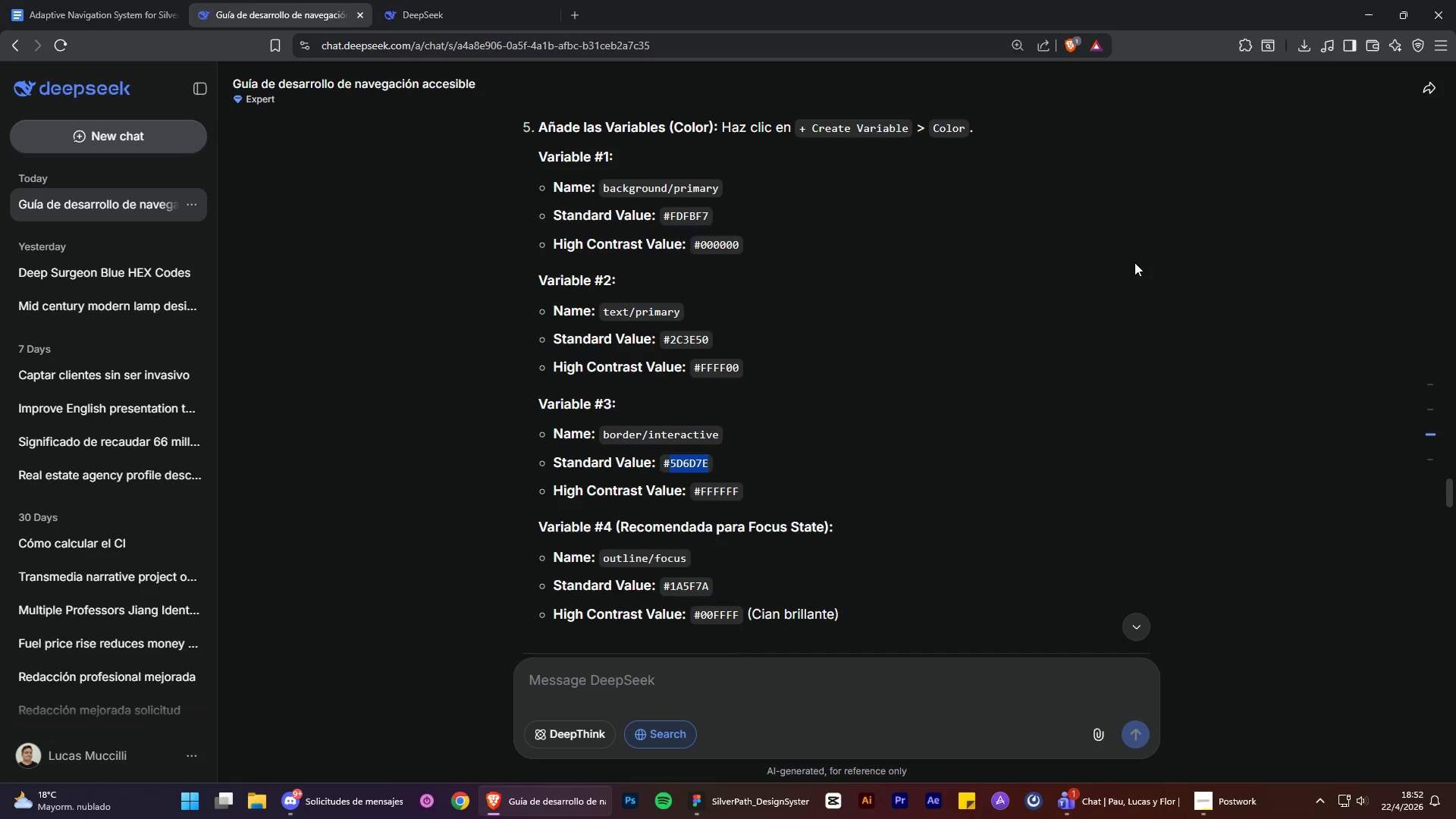 
key(Control+C)
 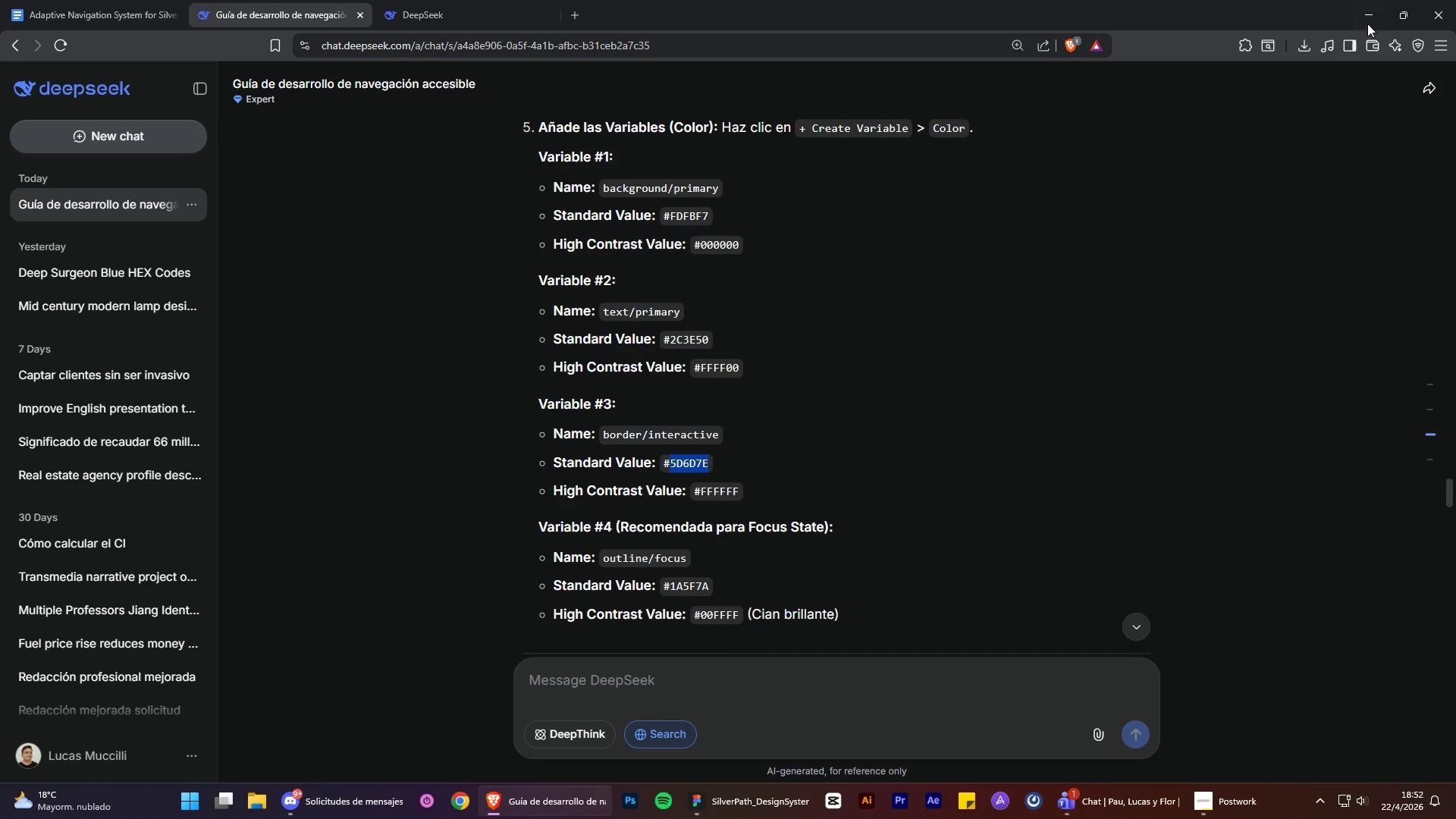 
left_click([1376, 18])
 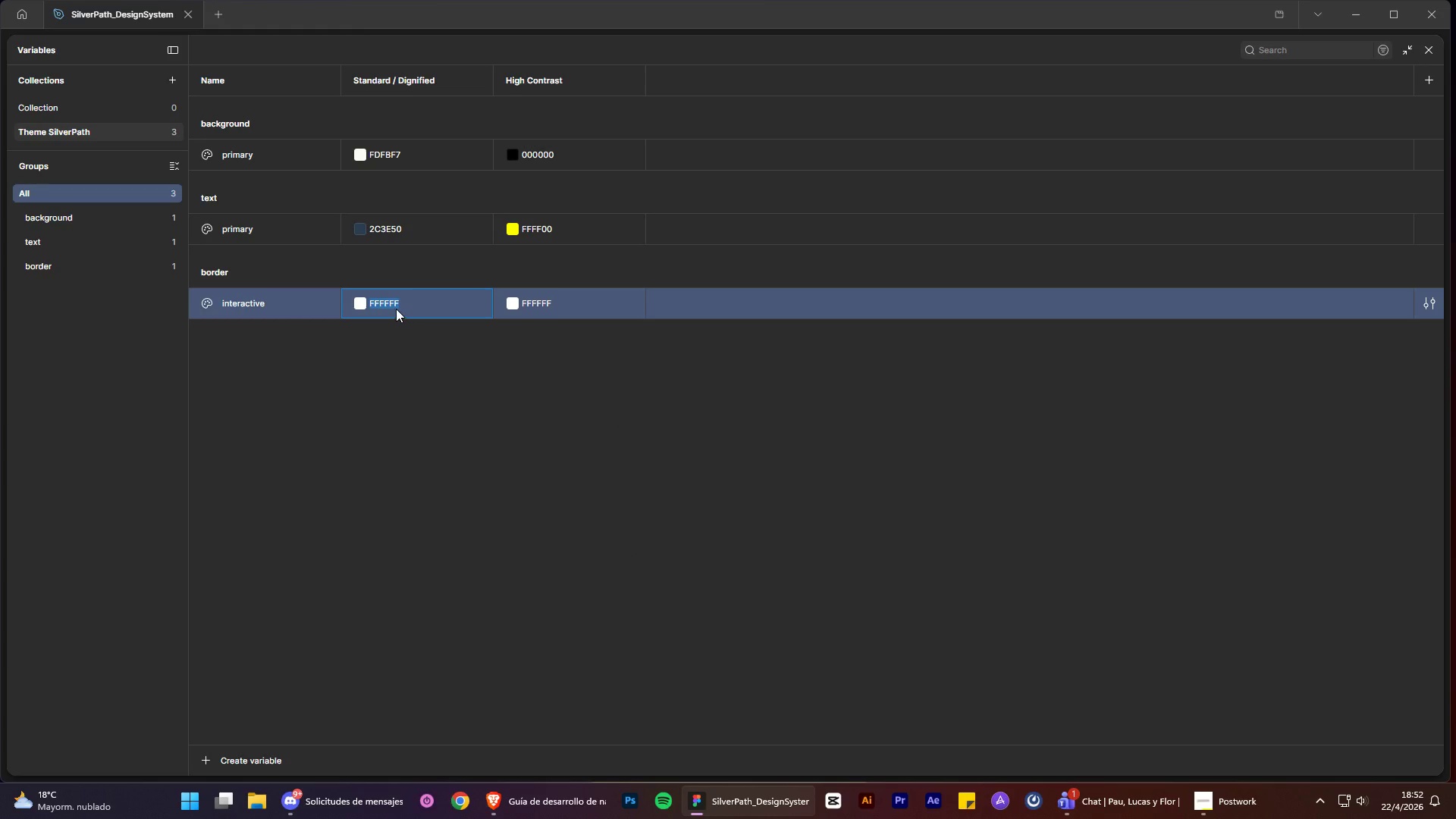 
key(Control+ControlLeft)